 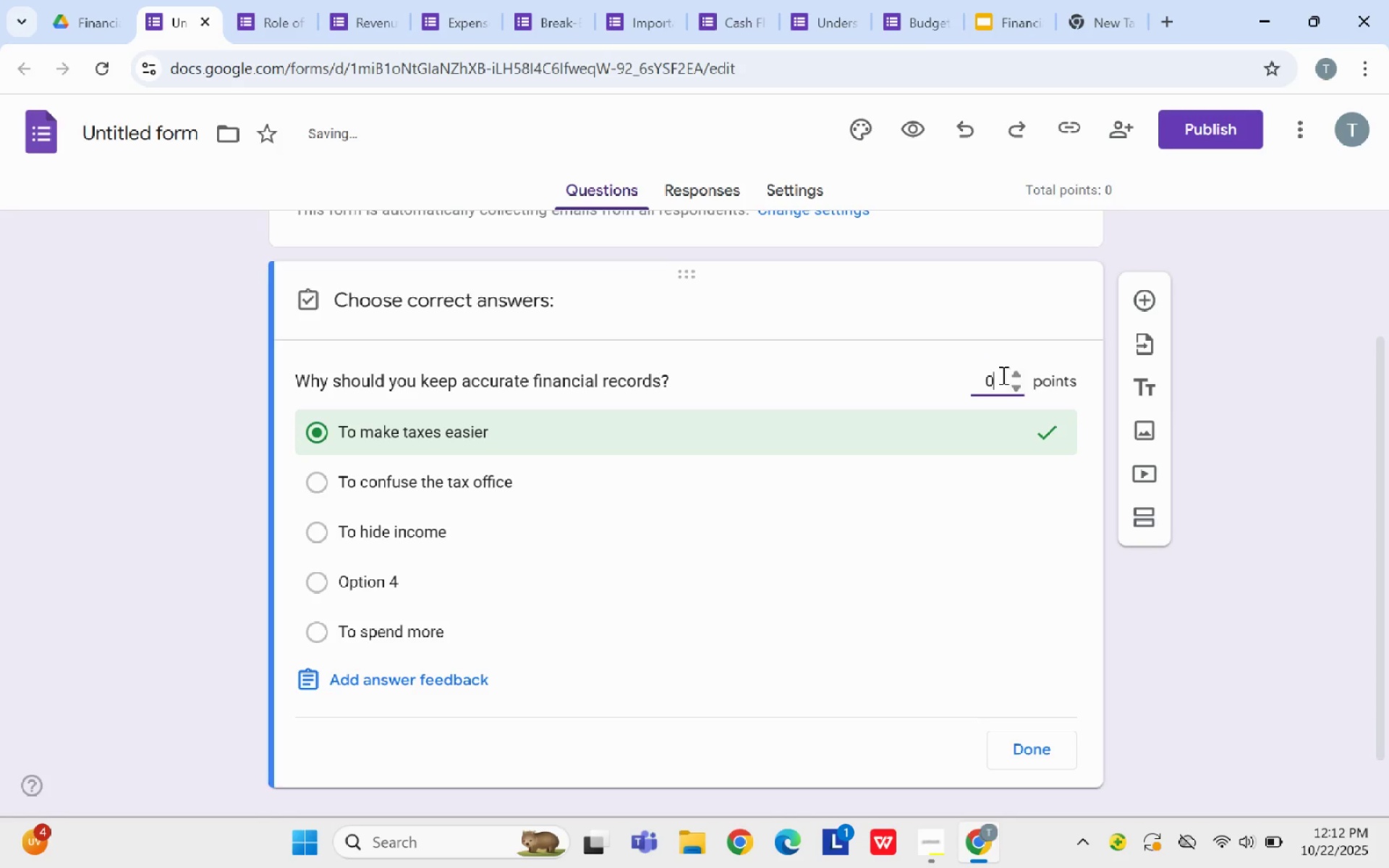 
key(Backspace)
 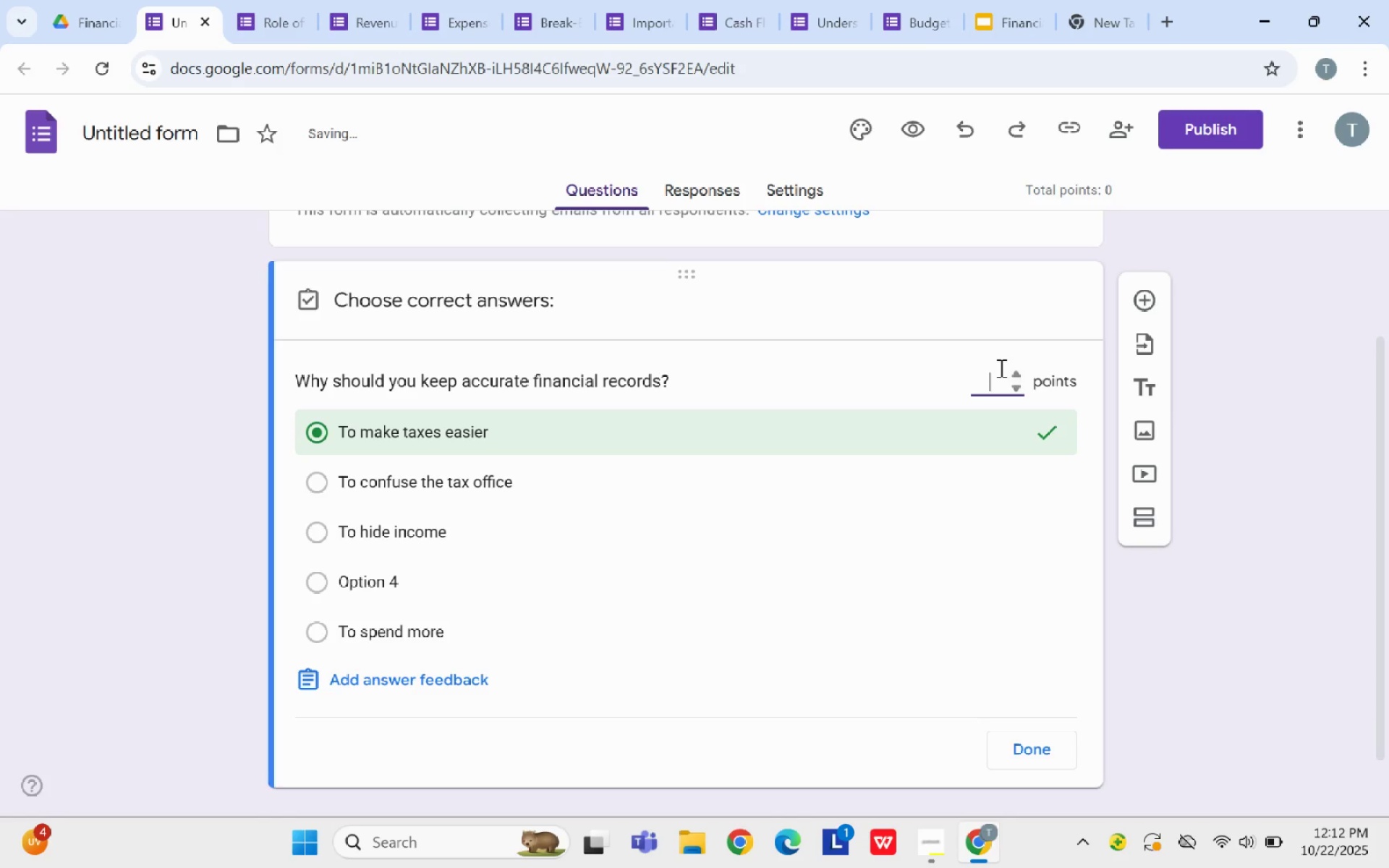 
key(5)
 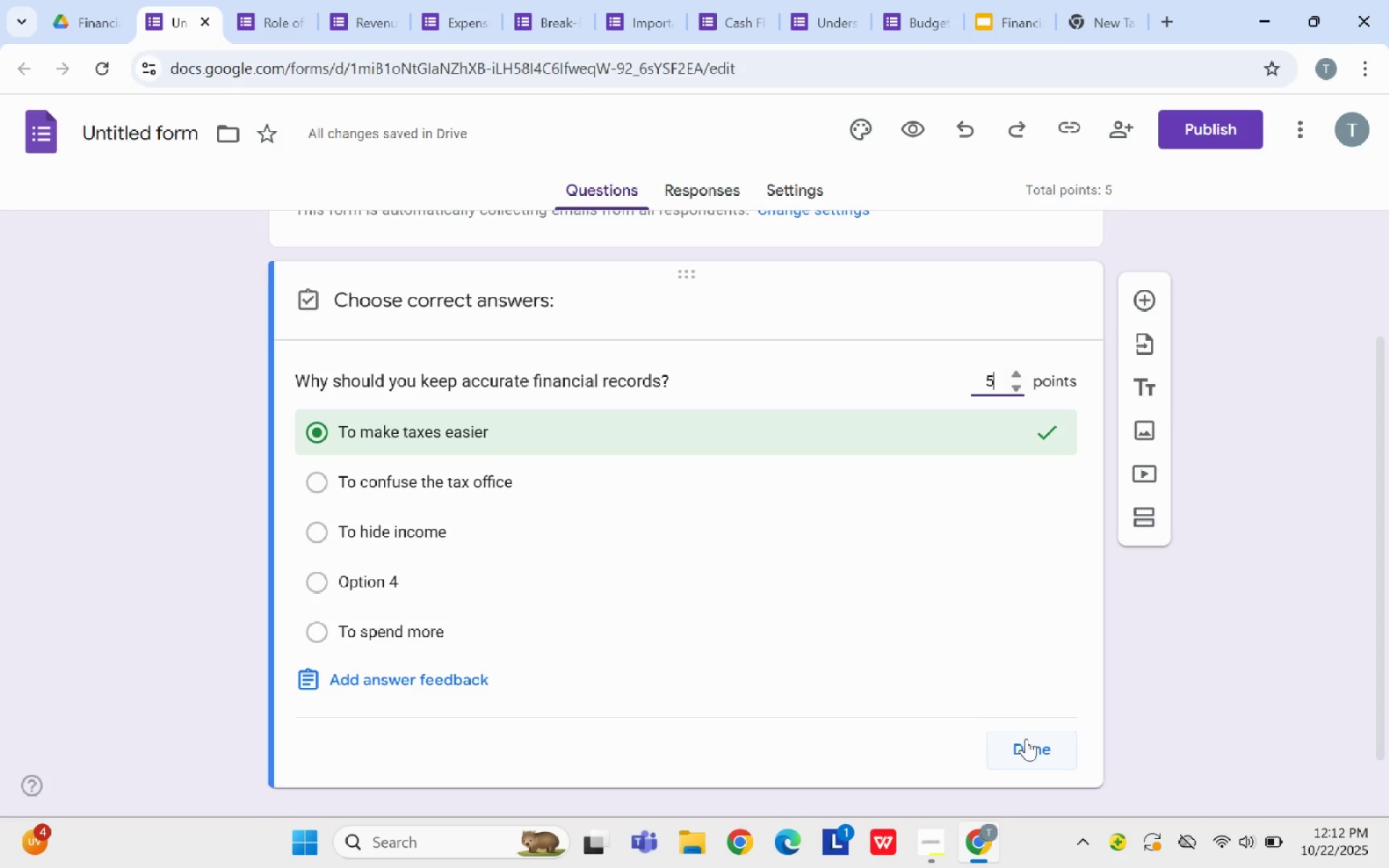 
wait(7.41)
 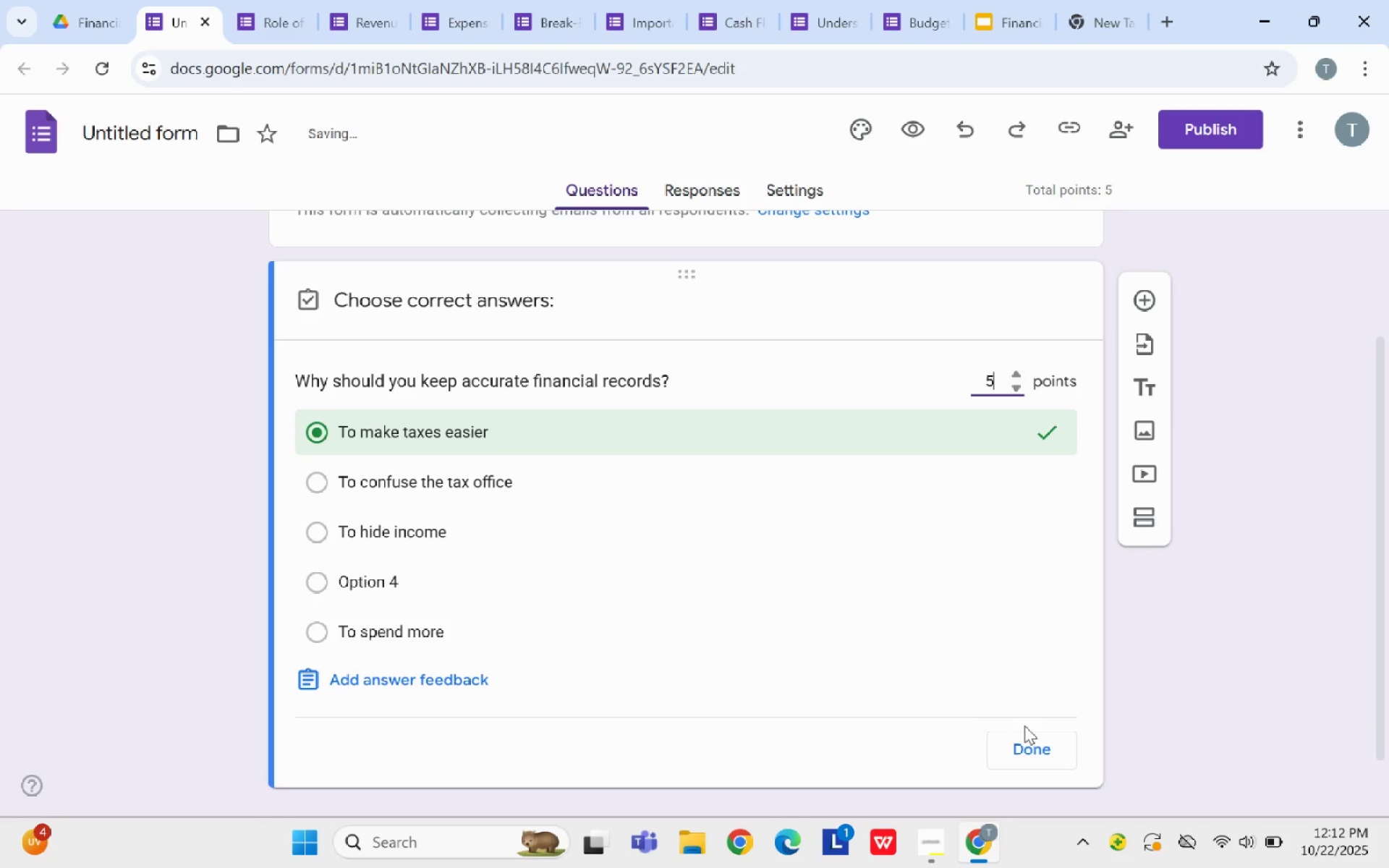 
left_click([438, 598])
 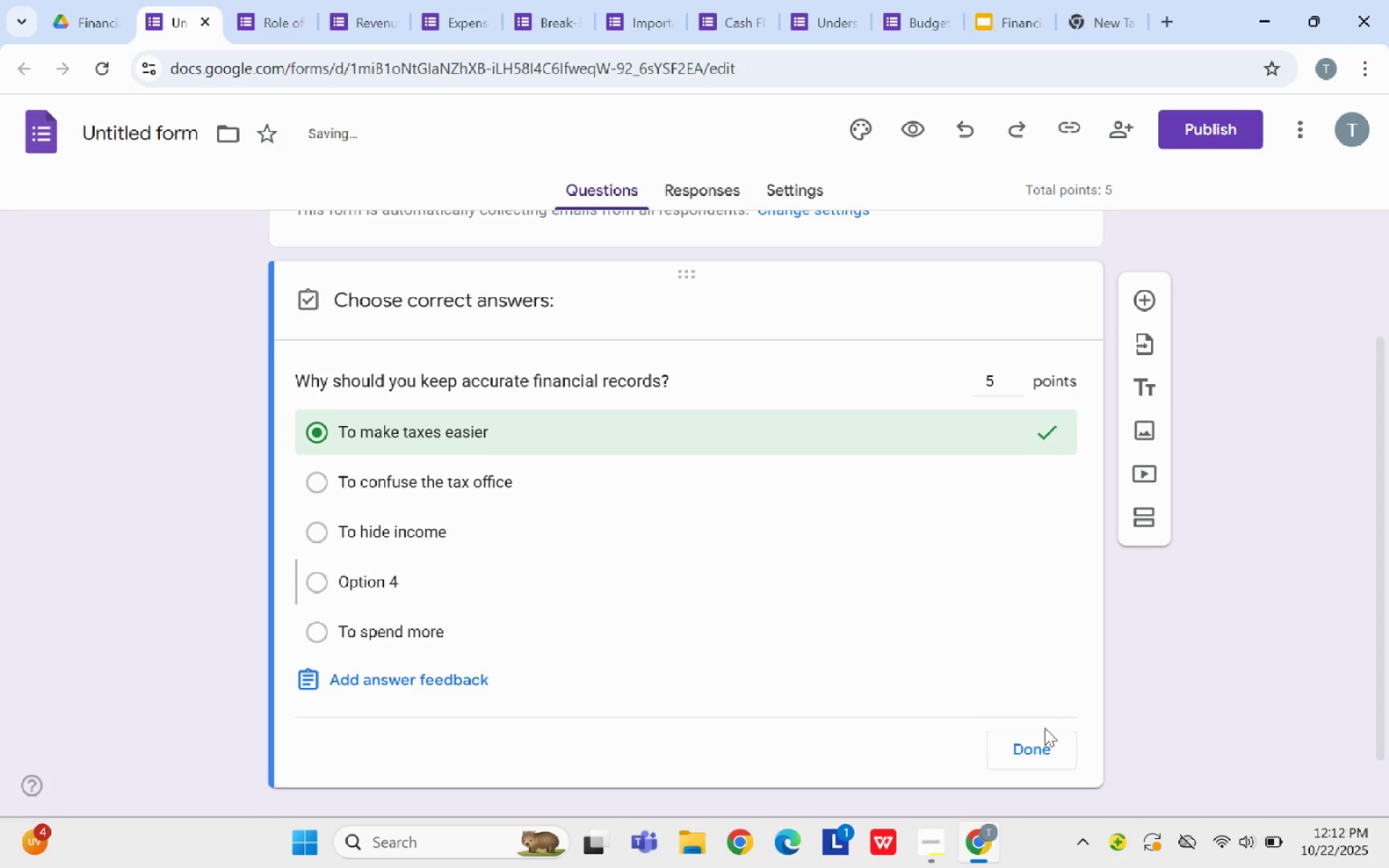 
wait(6.94)
 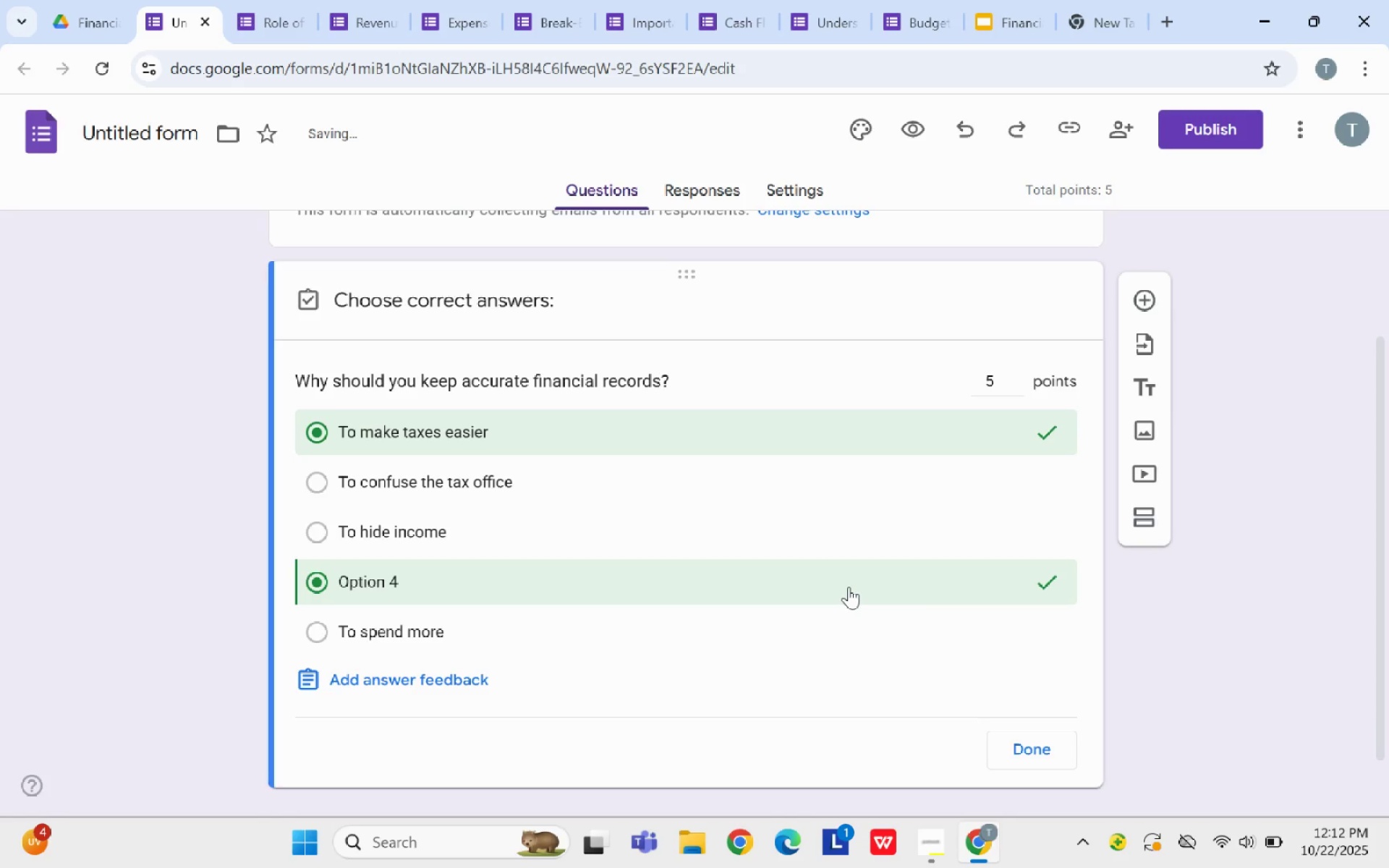 
left_click([428, 670])
 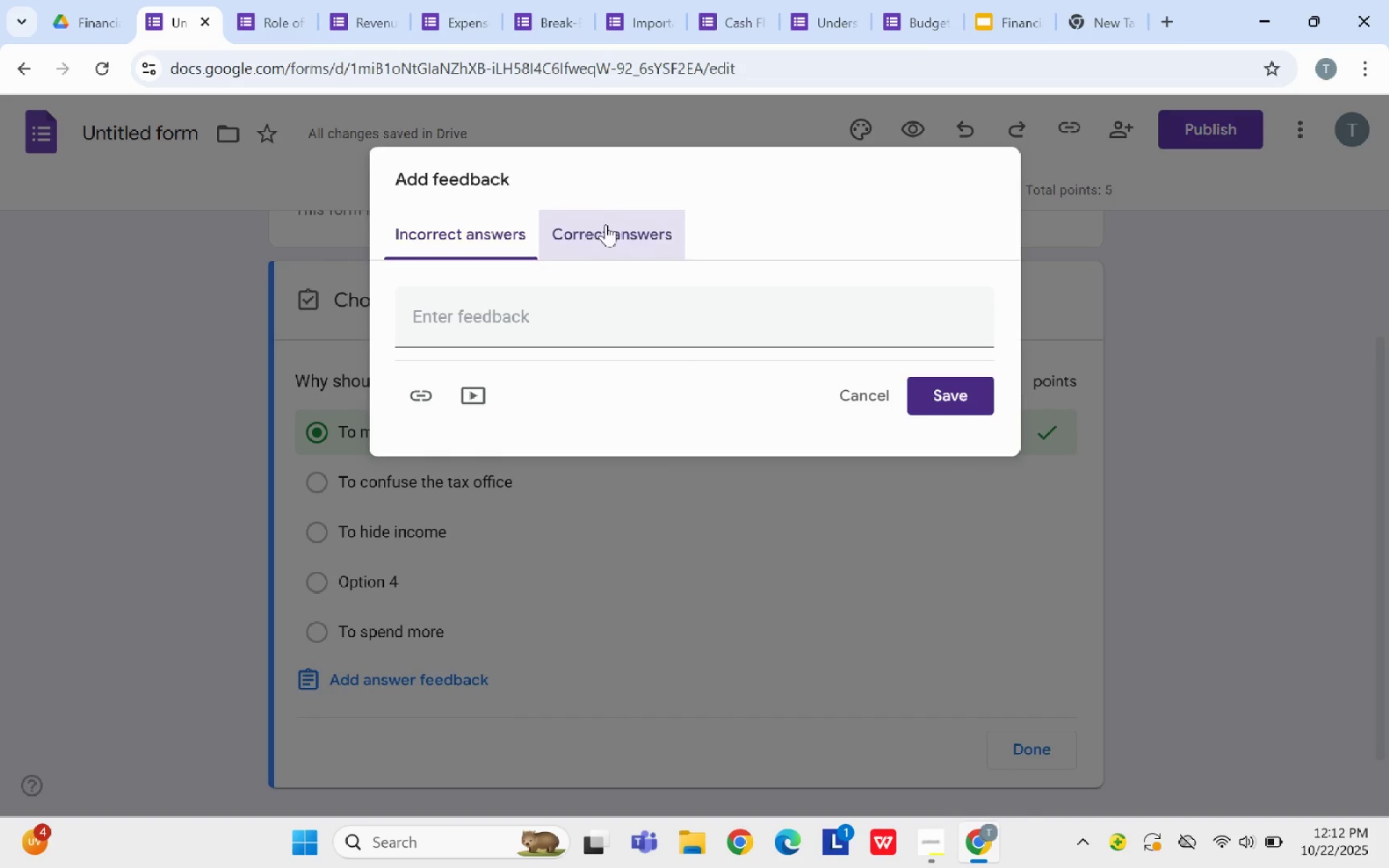 
left_click([557, 314])
 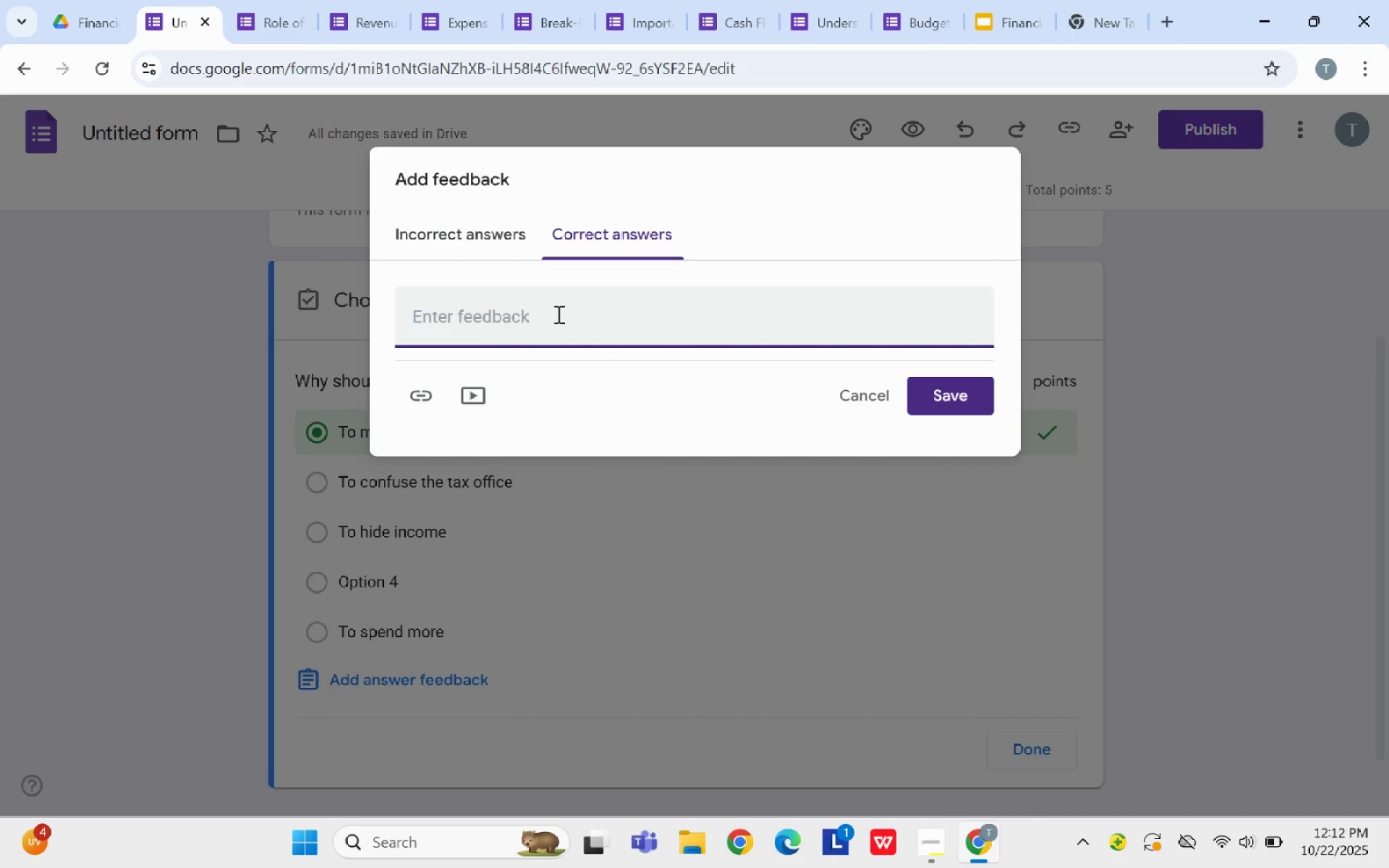 
type(Orgi)
key(Backspace)
type(anized records simplify tax filing n)
key(Backspace)
type(ad)
key(Backspace)
type(d)
key(Backspace)
type(nd ensure compliance.)
 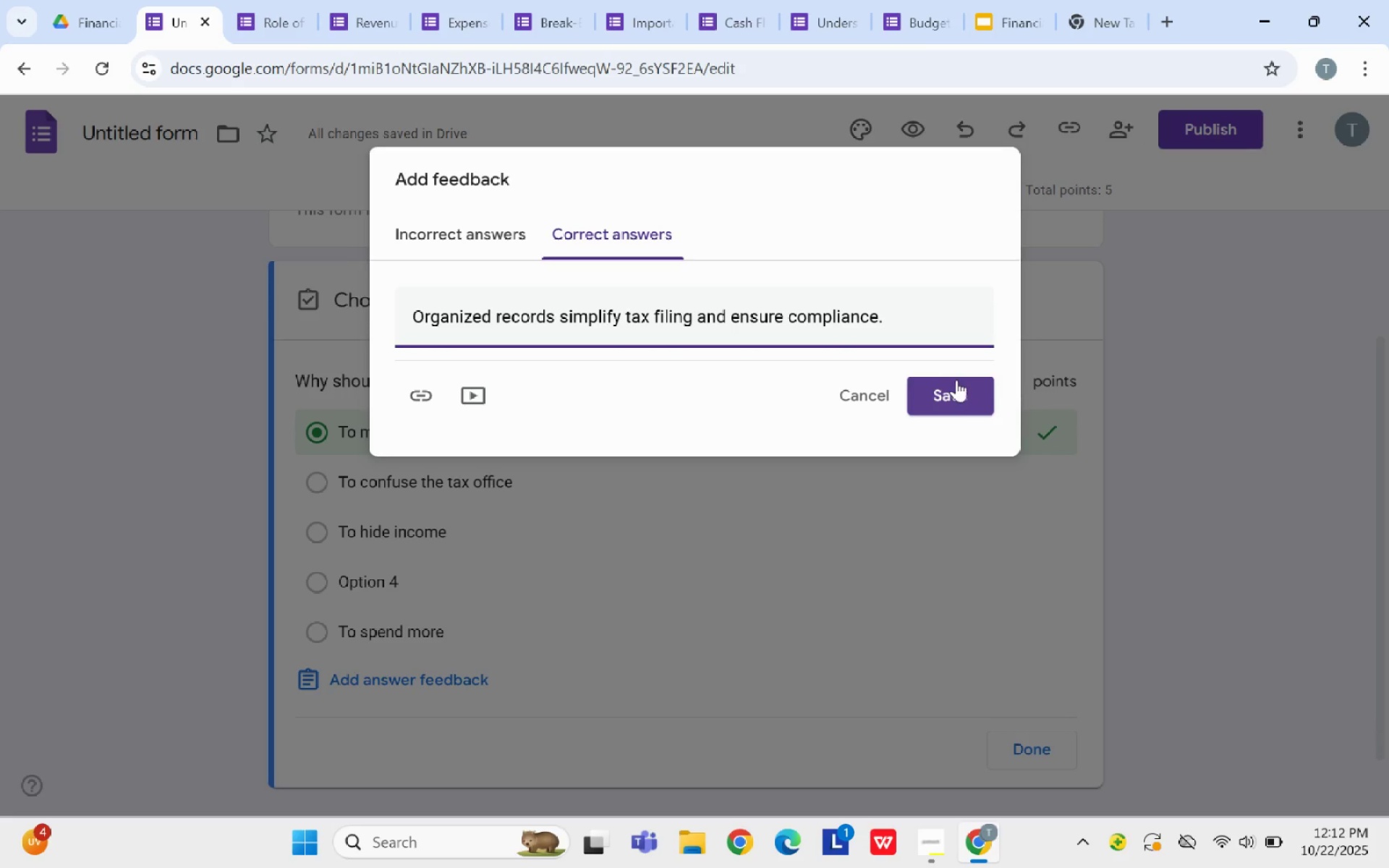 
left_click([957, 380])
 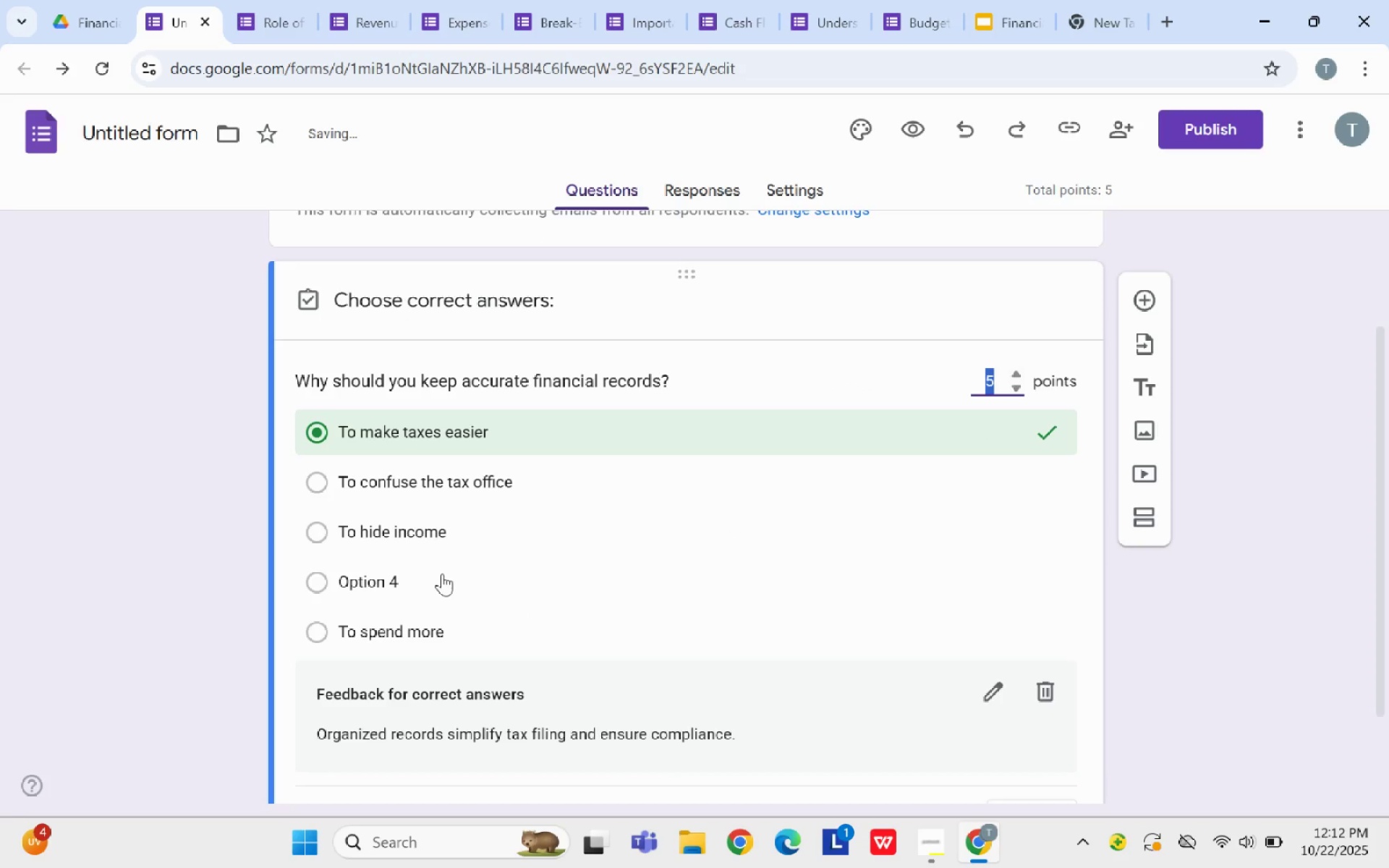 
scroll: coordinate [442, 574], scroll_direction: down, amount: 3.0
 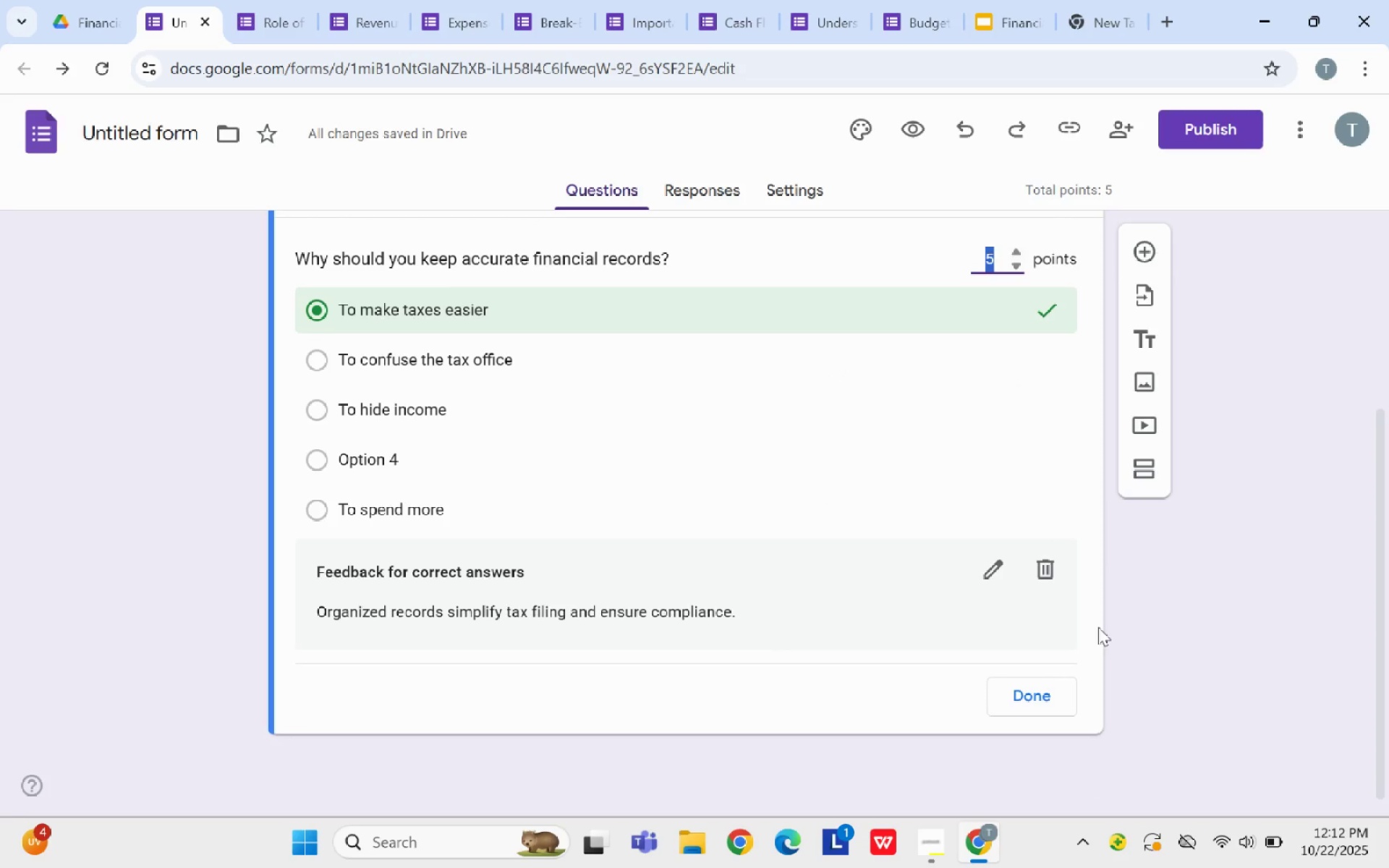 
left_click([1061, 689])
 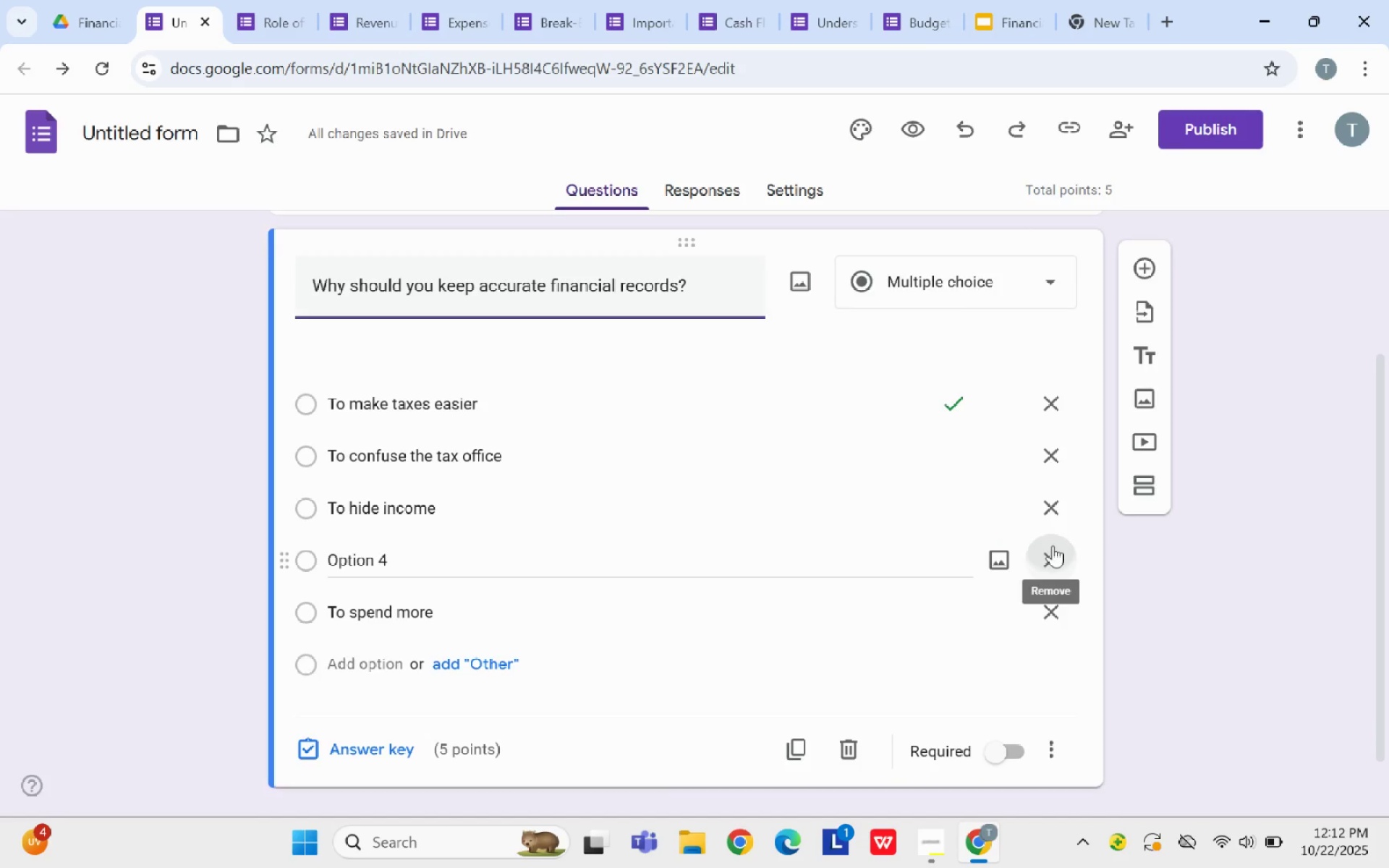 
scroll: coordinate [872, 638], scroll_direction: down, amount: 3.0
 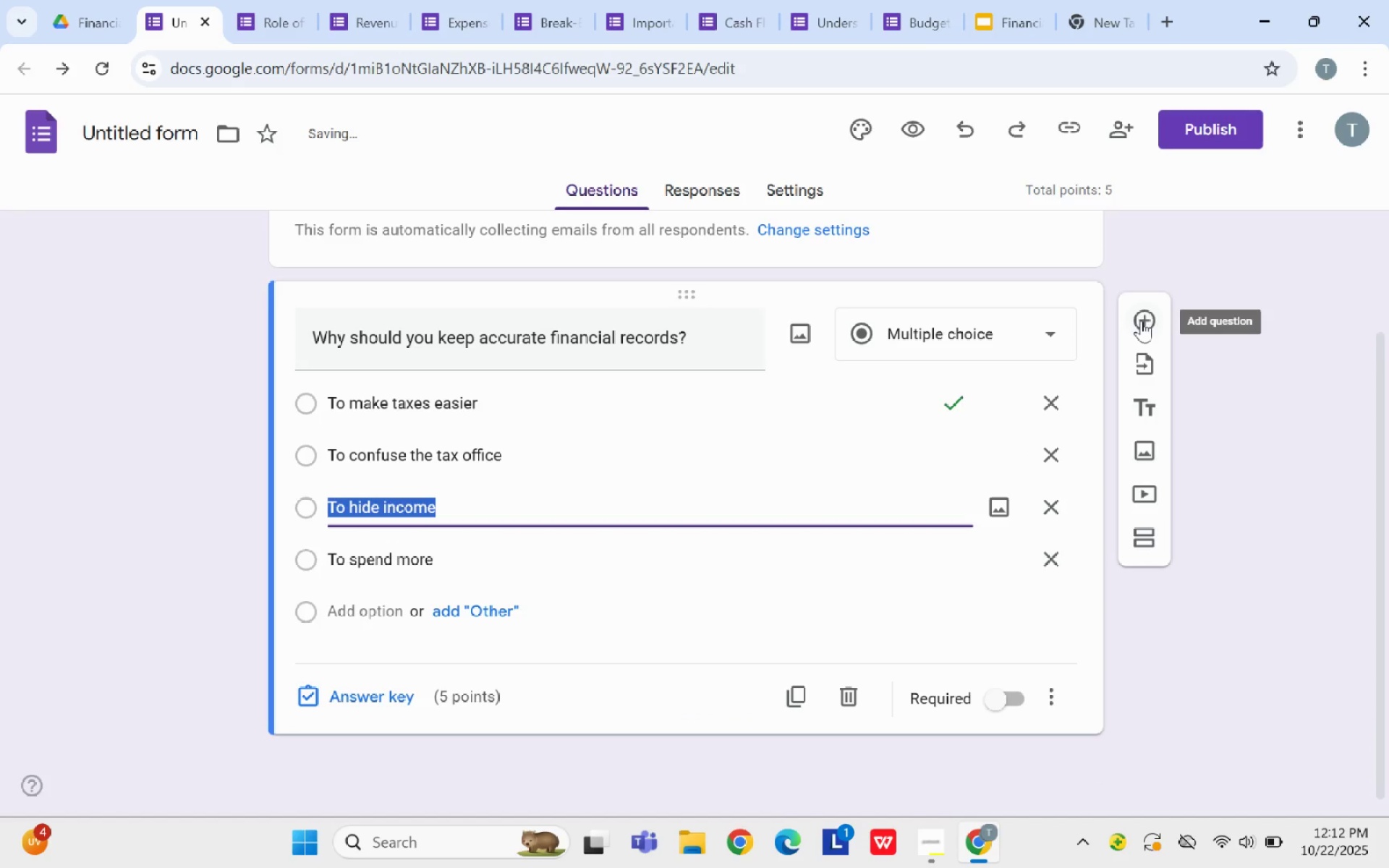 
left_click([1141, 318])
 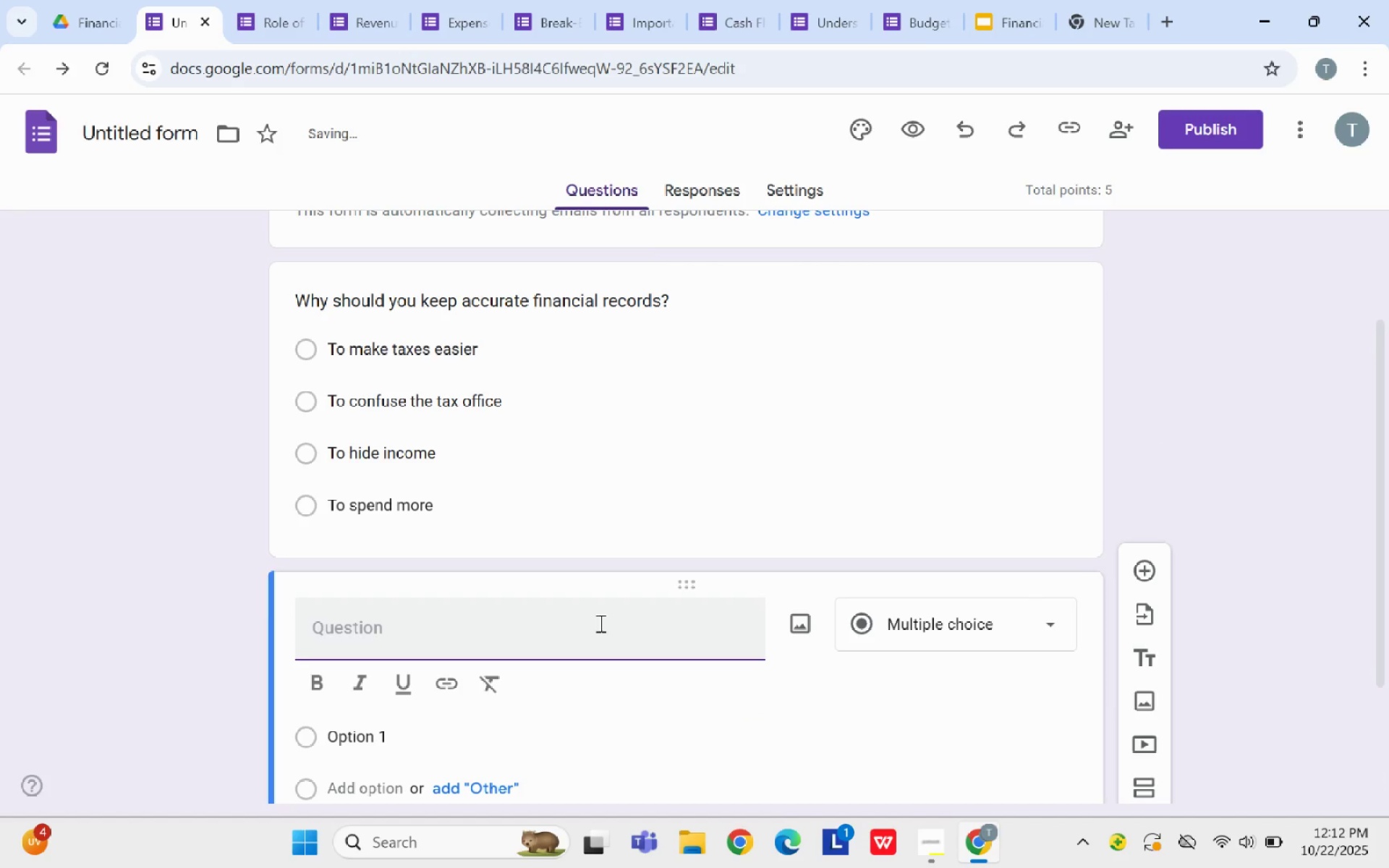 
type(Whn)
key(Backspace)
type(en is it best to set aside money for taxes?)
 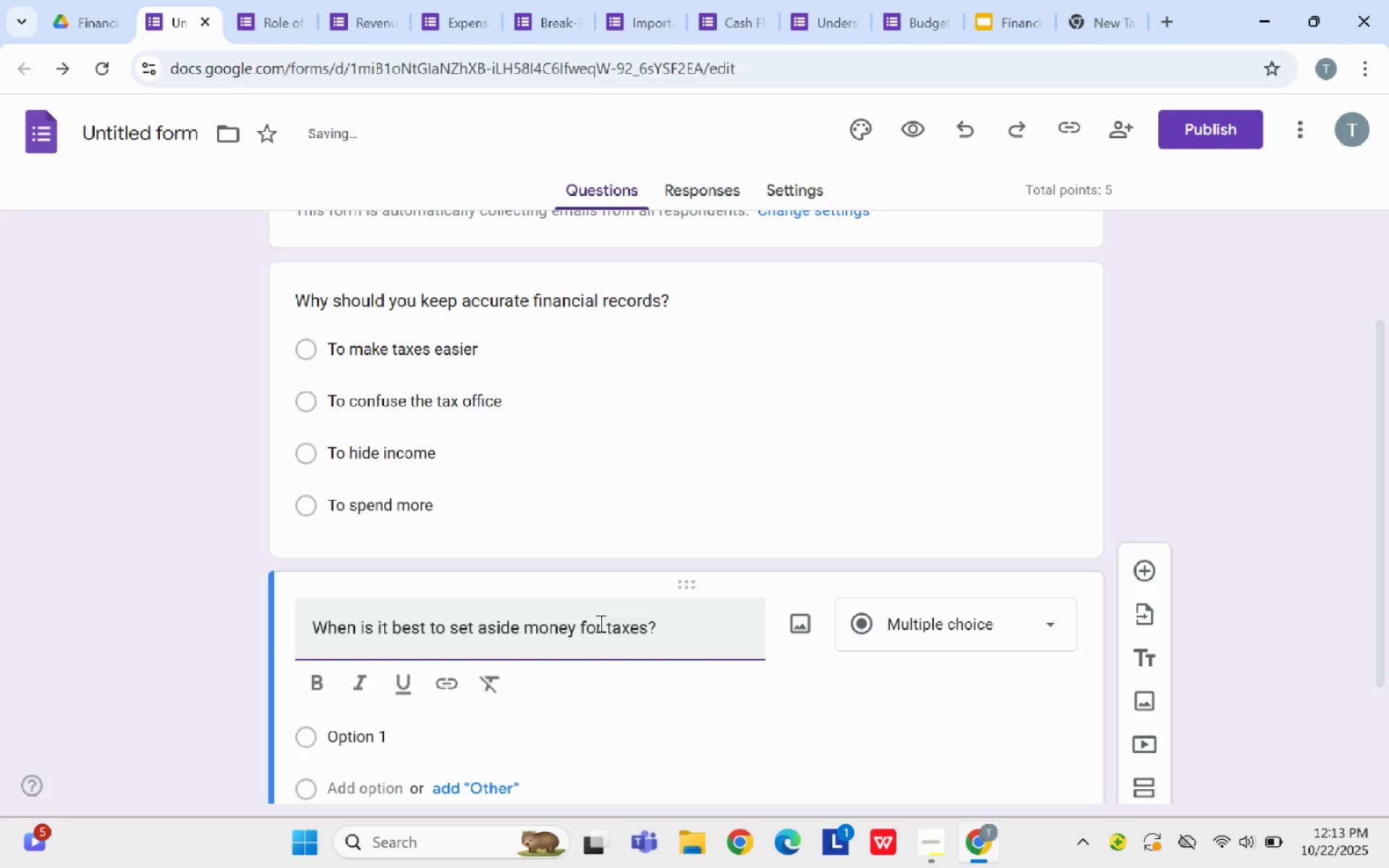 
scroll: coordinate [597, 608], scroll_direction: down, amount: 3.0
 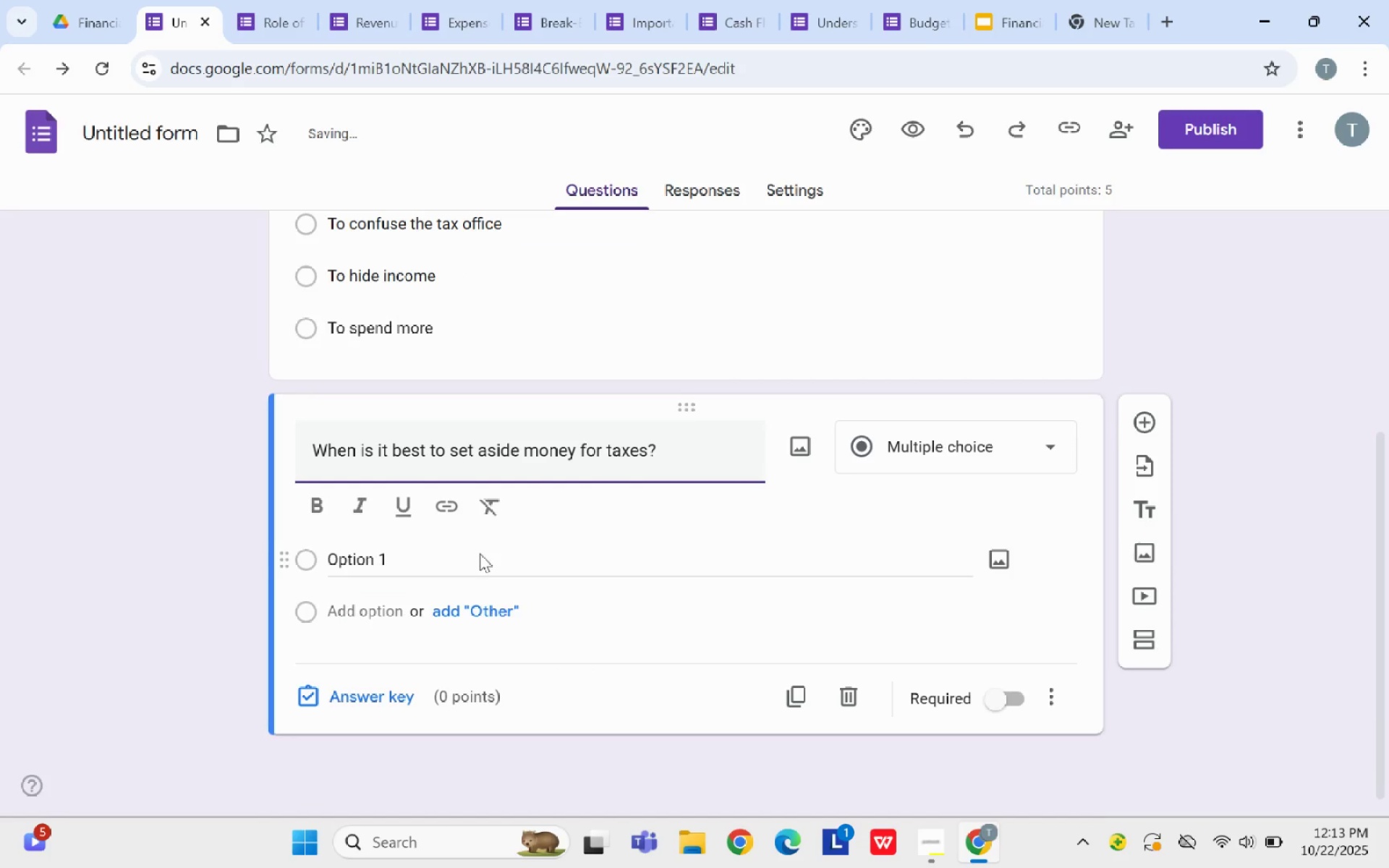 
left_click([480, 553])
 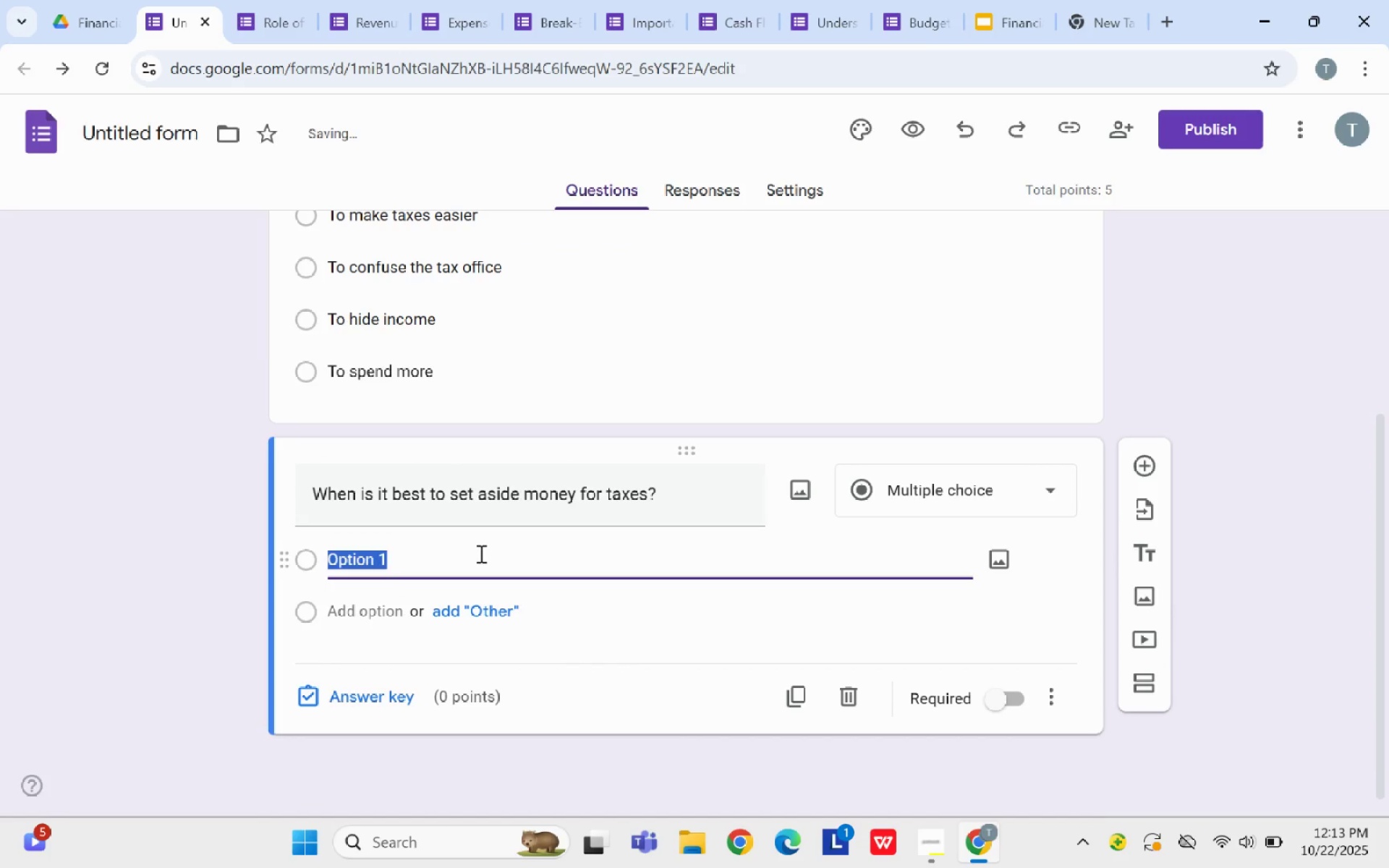 
key(Backspace)
type(At year-end only)
 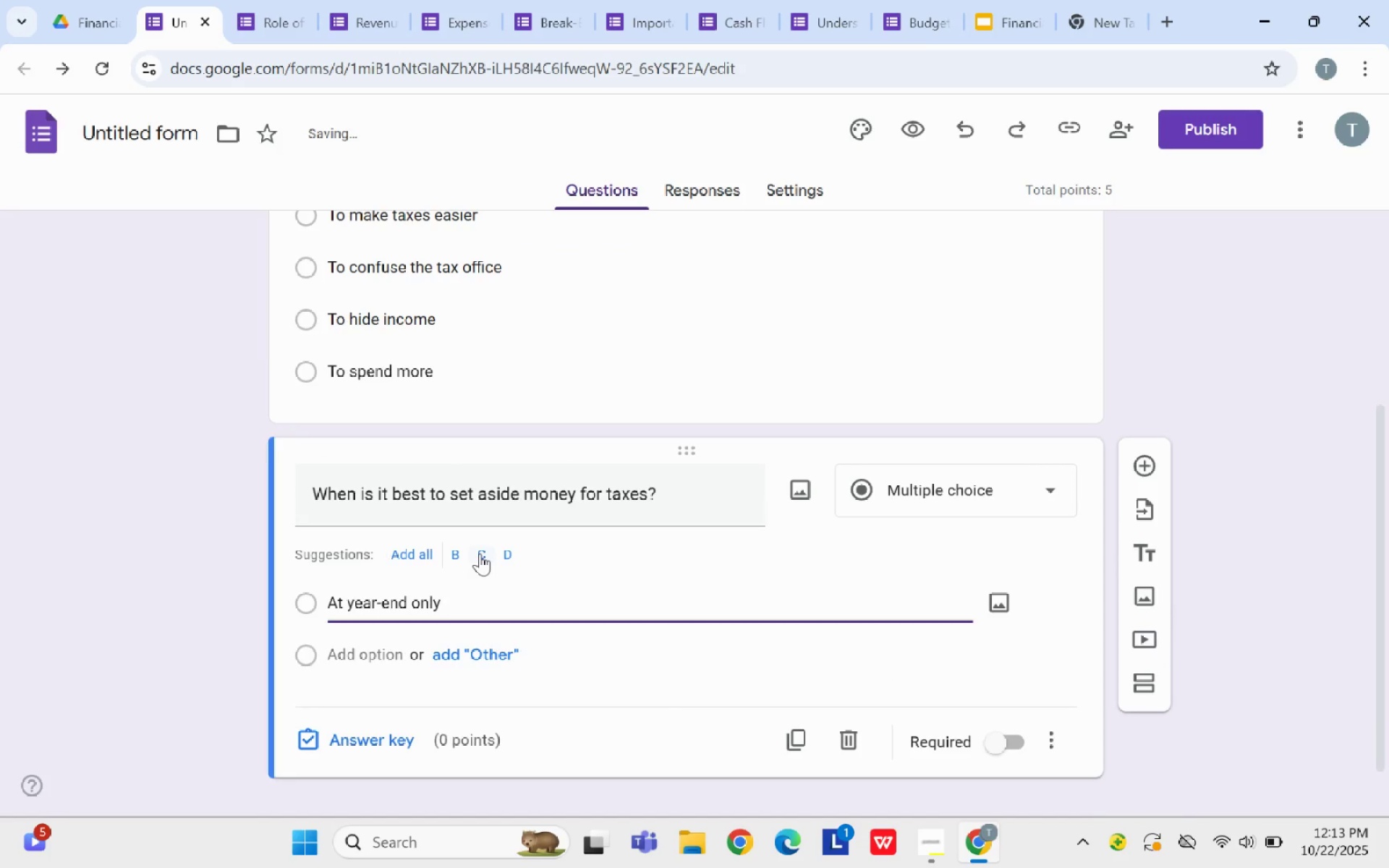 
key(Enter)
 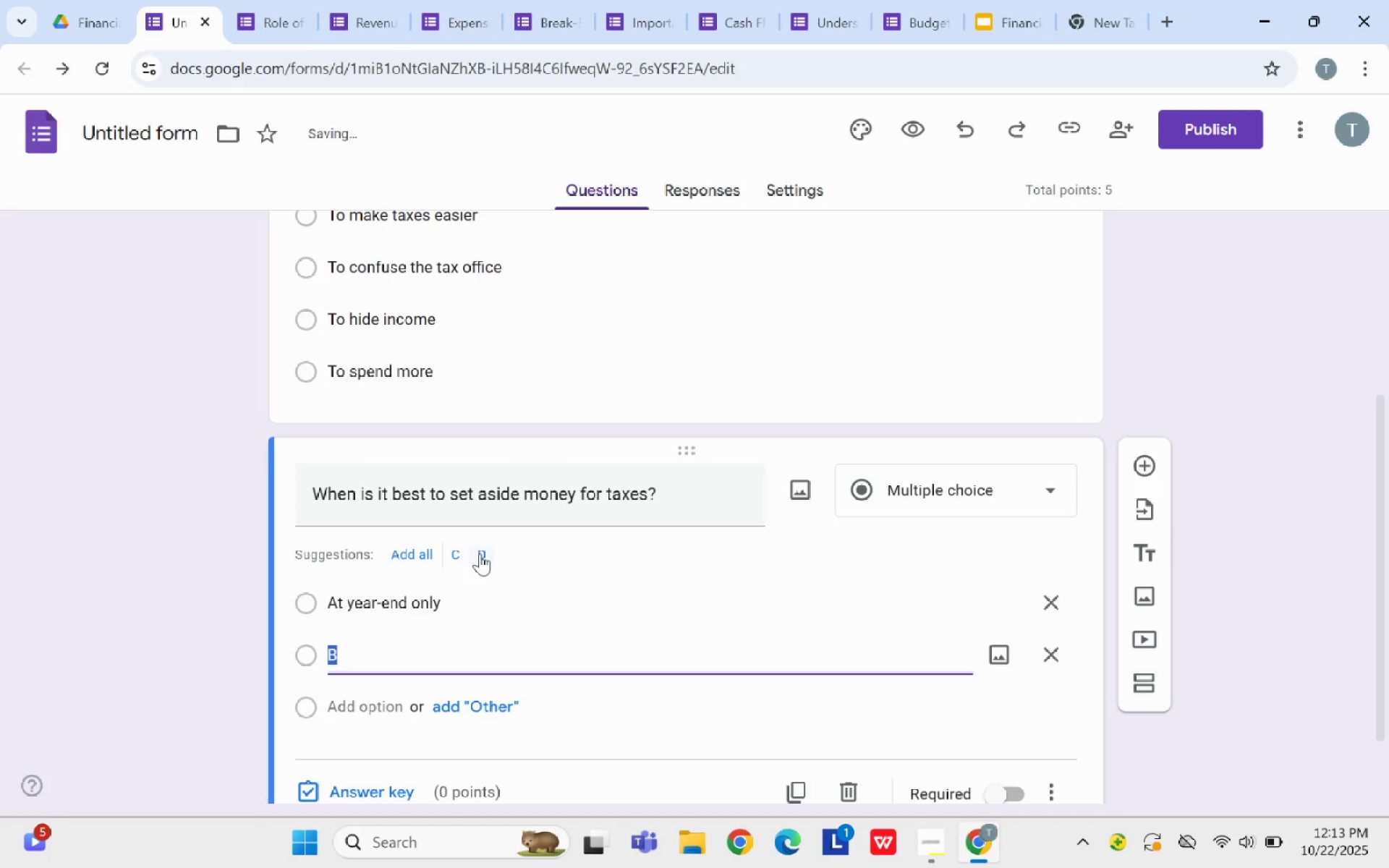 
key(Backspace)
type(Every month)
 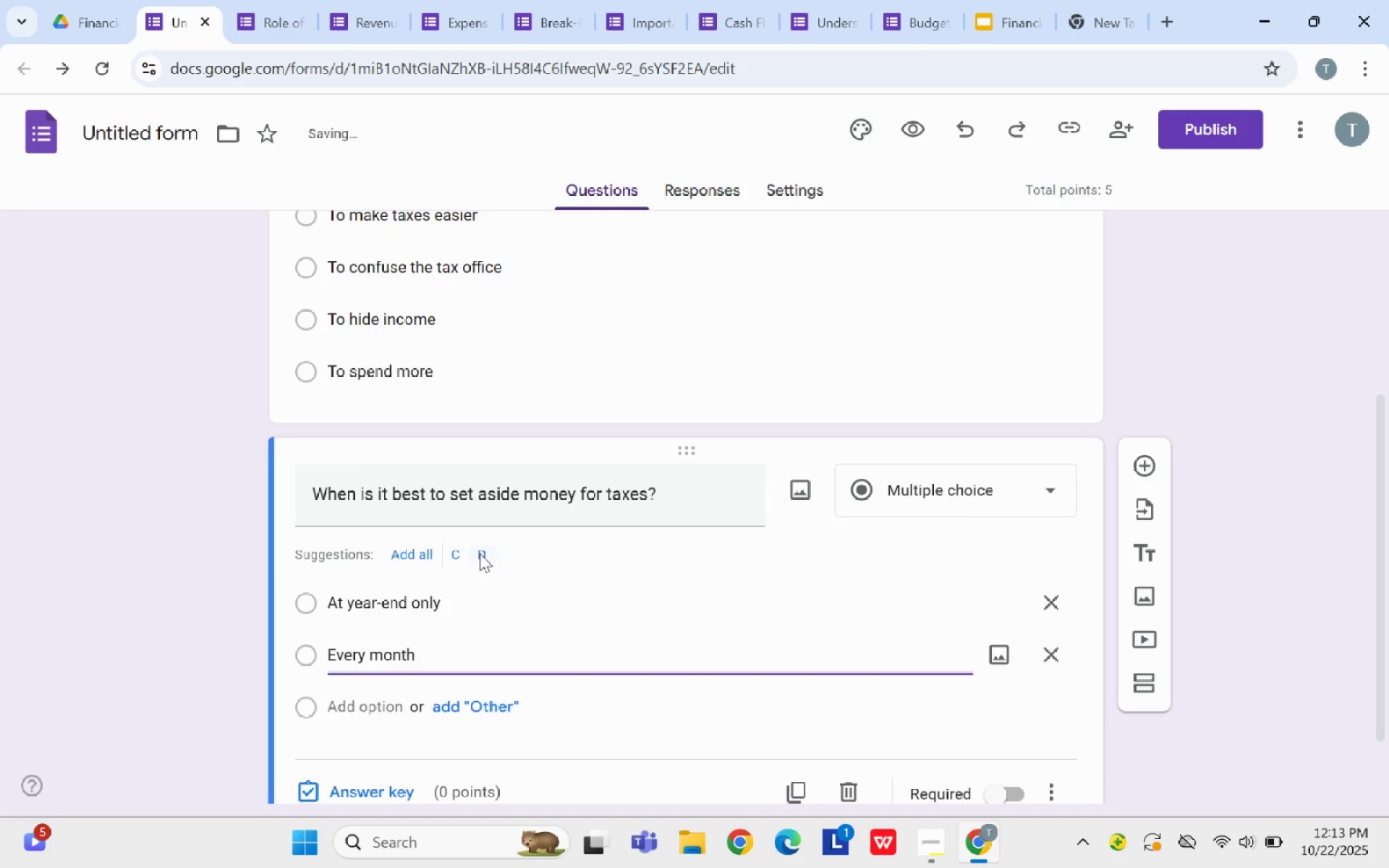 
 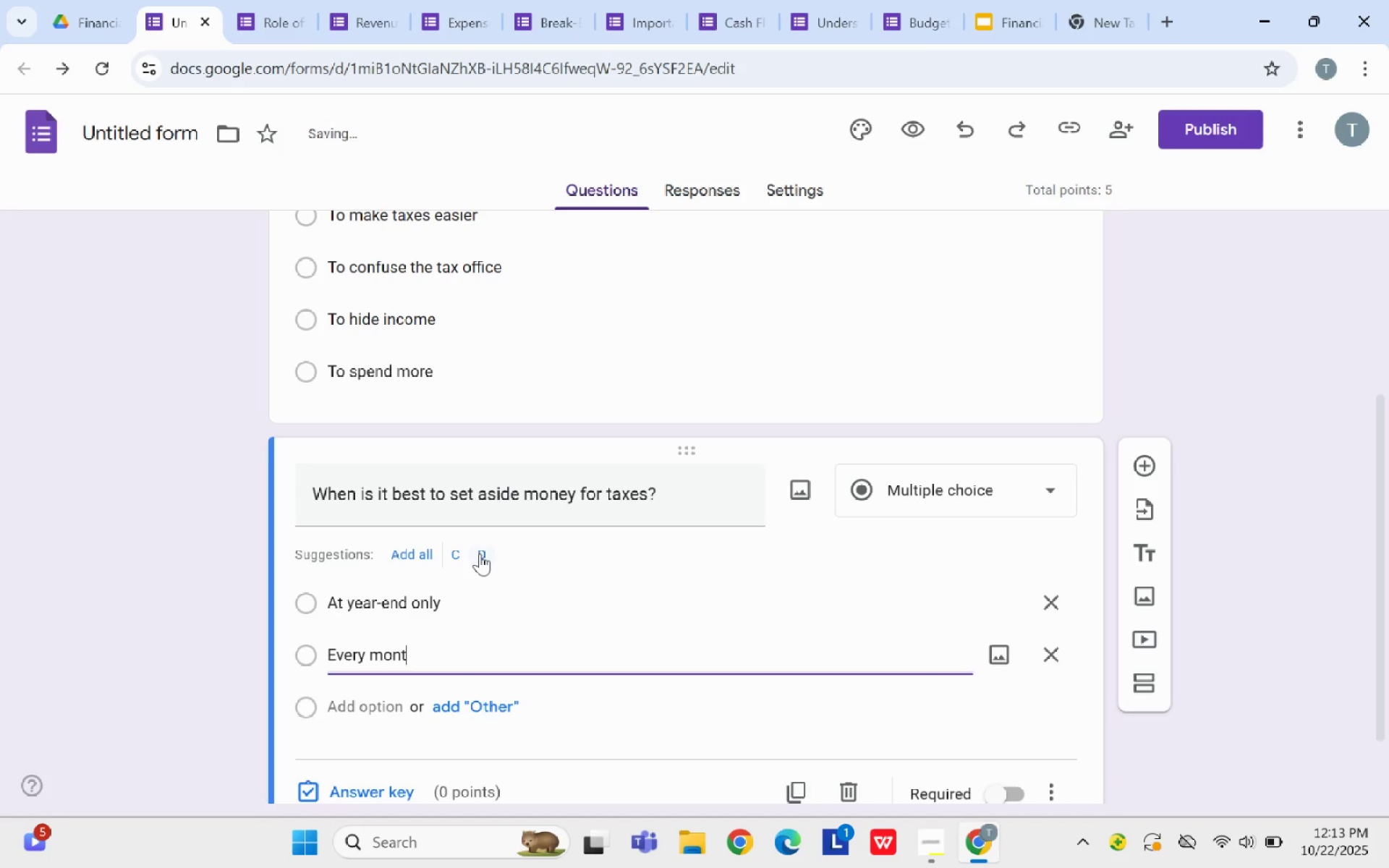 
key(Enter)
 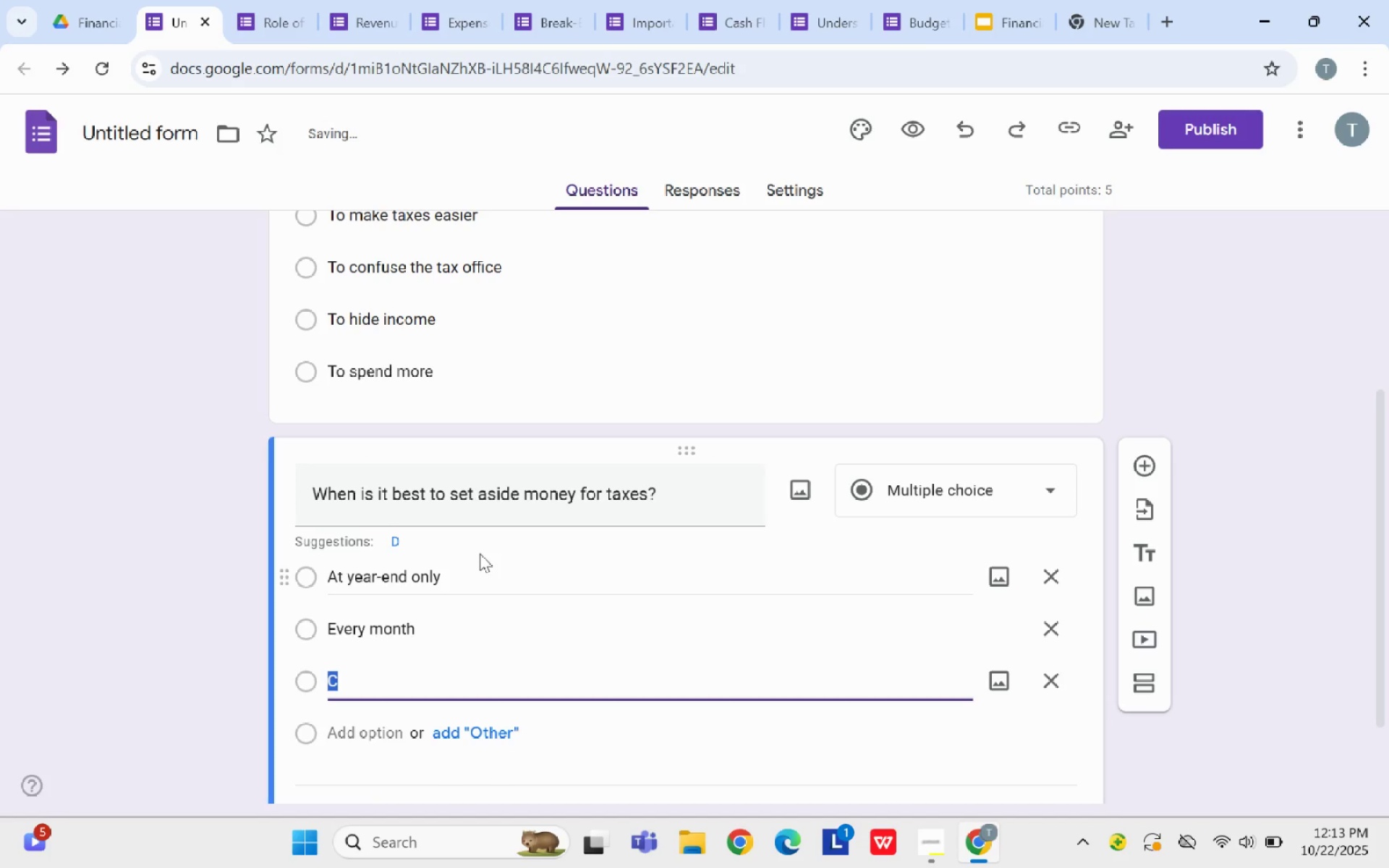 
key(Backspace)
type(Only after profitd)
key(Backspace)
type(s)
 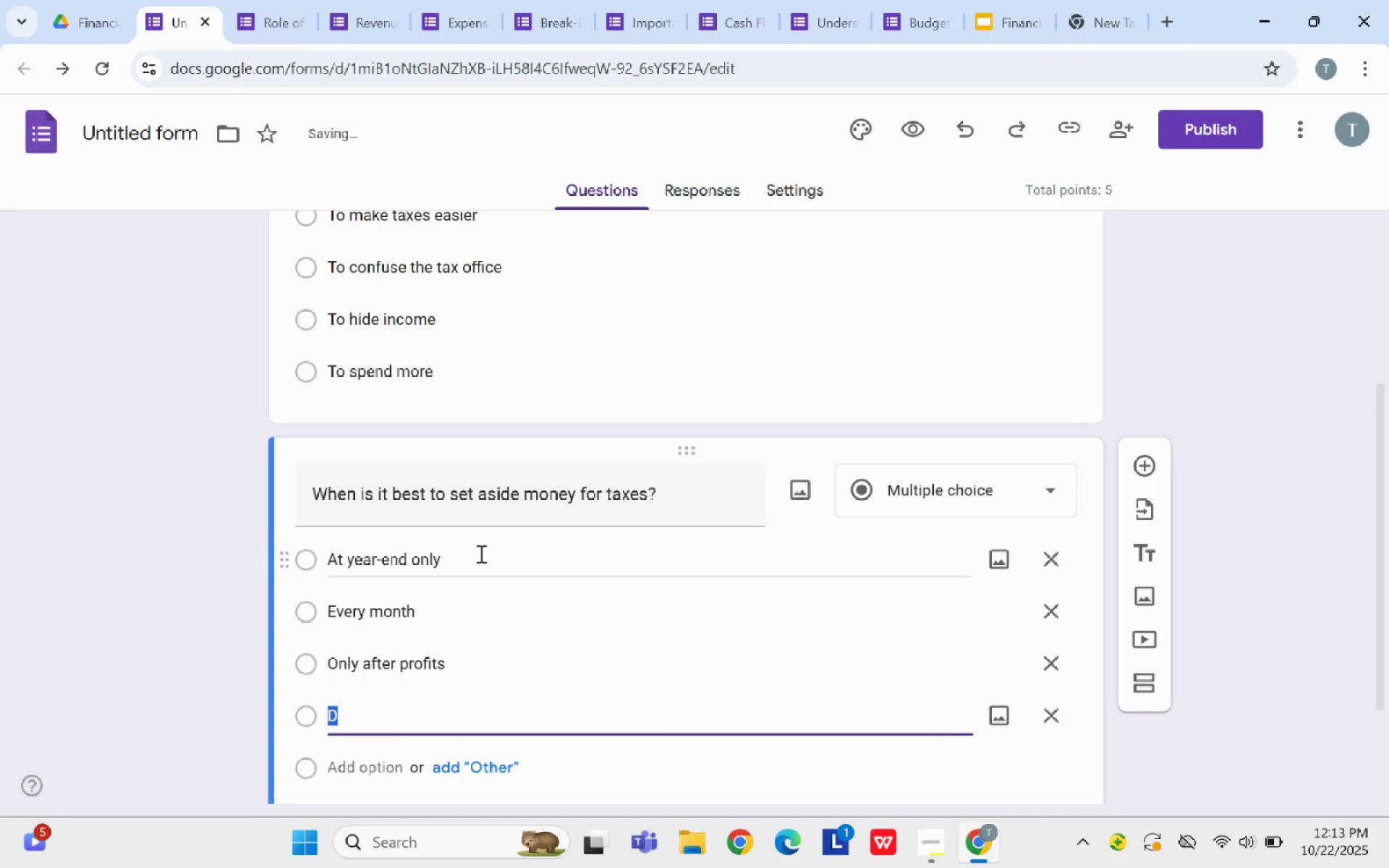 
 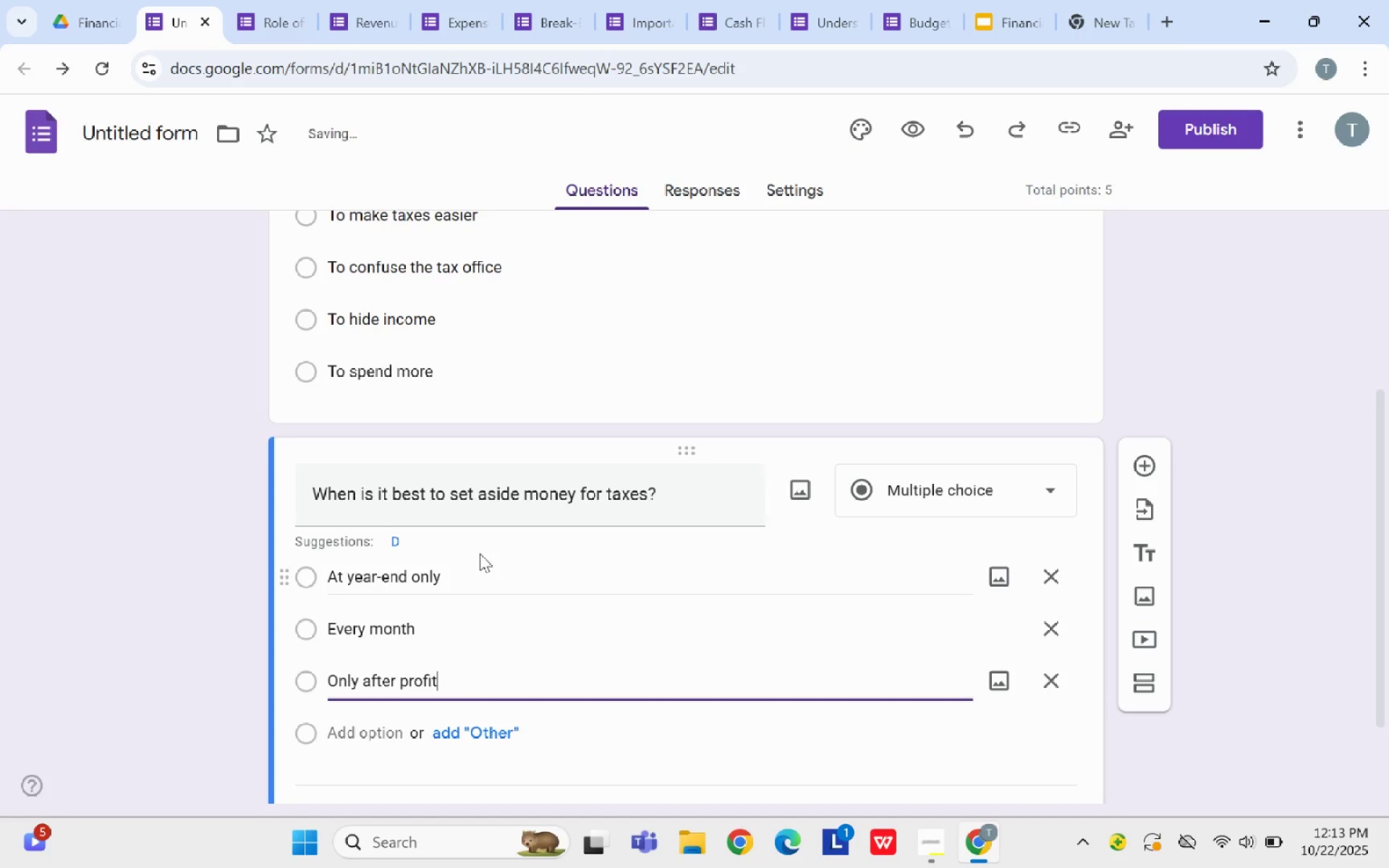 
key(Enter)
 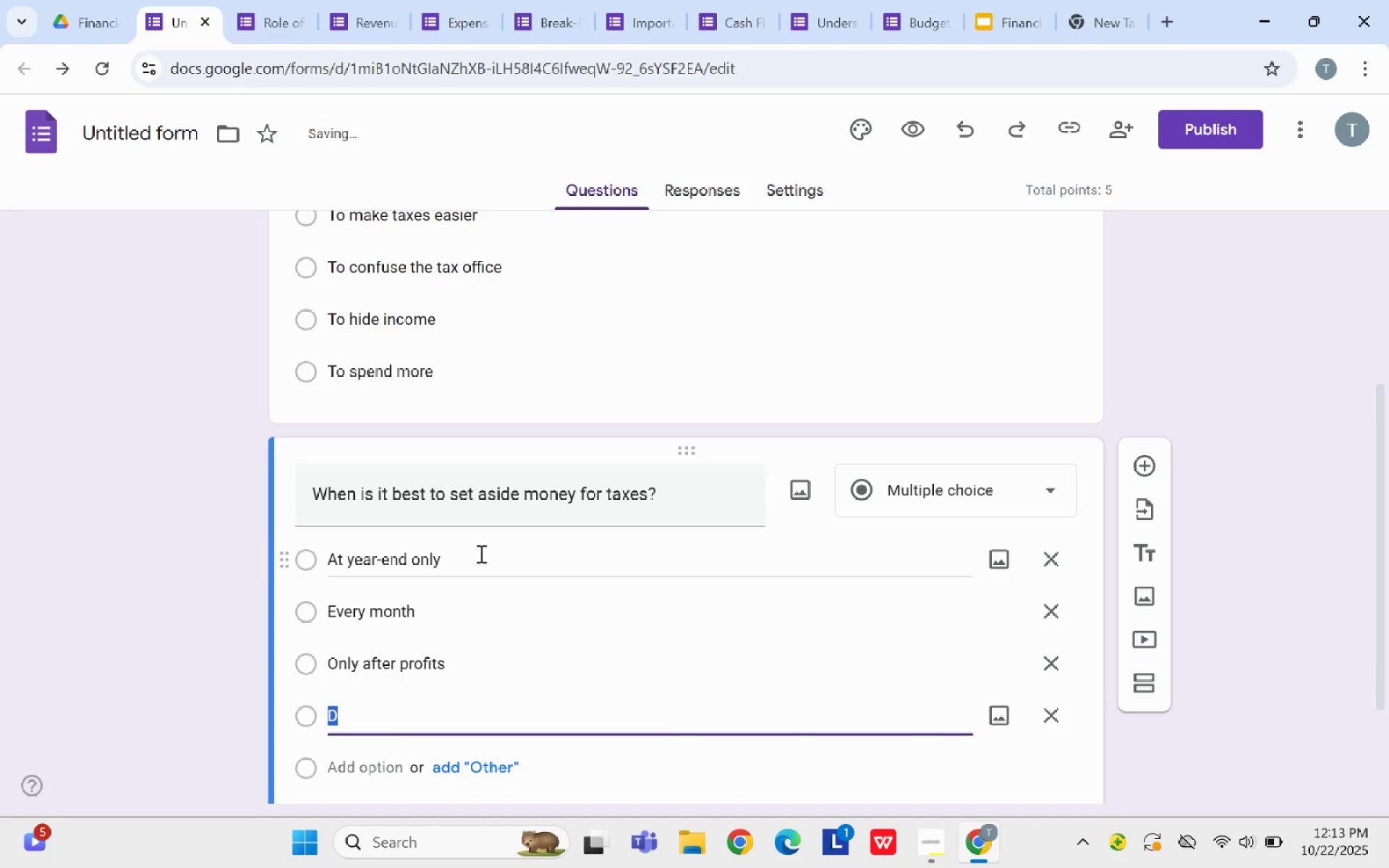 
key(Backspace)
type(Evry)
key(Backspace)
key(Backspace)
type(ery few years)
 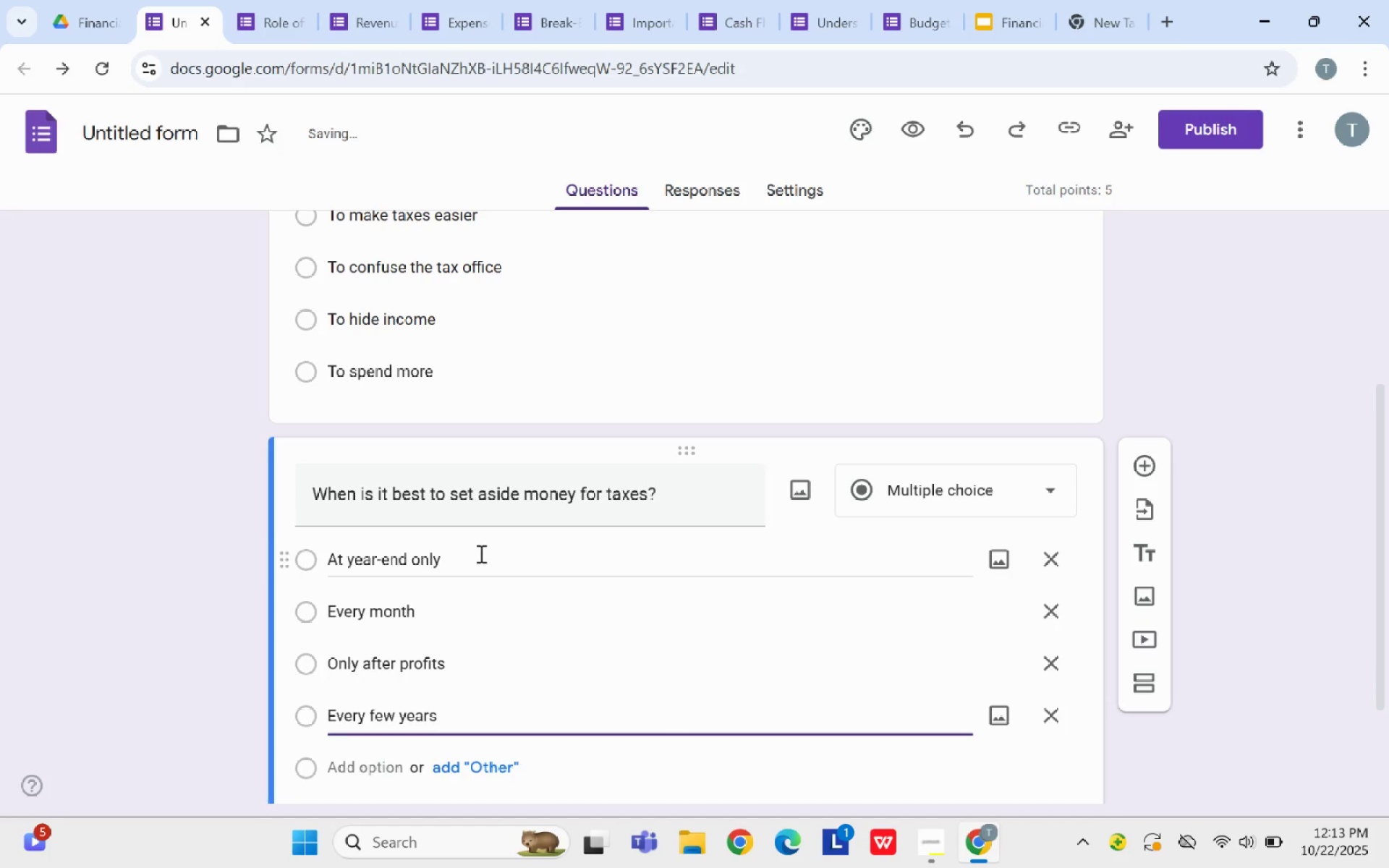 
scroll: coordinate [547, 595], scroll_direction: down, amount: 3.0
 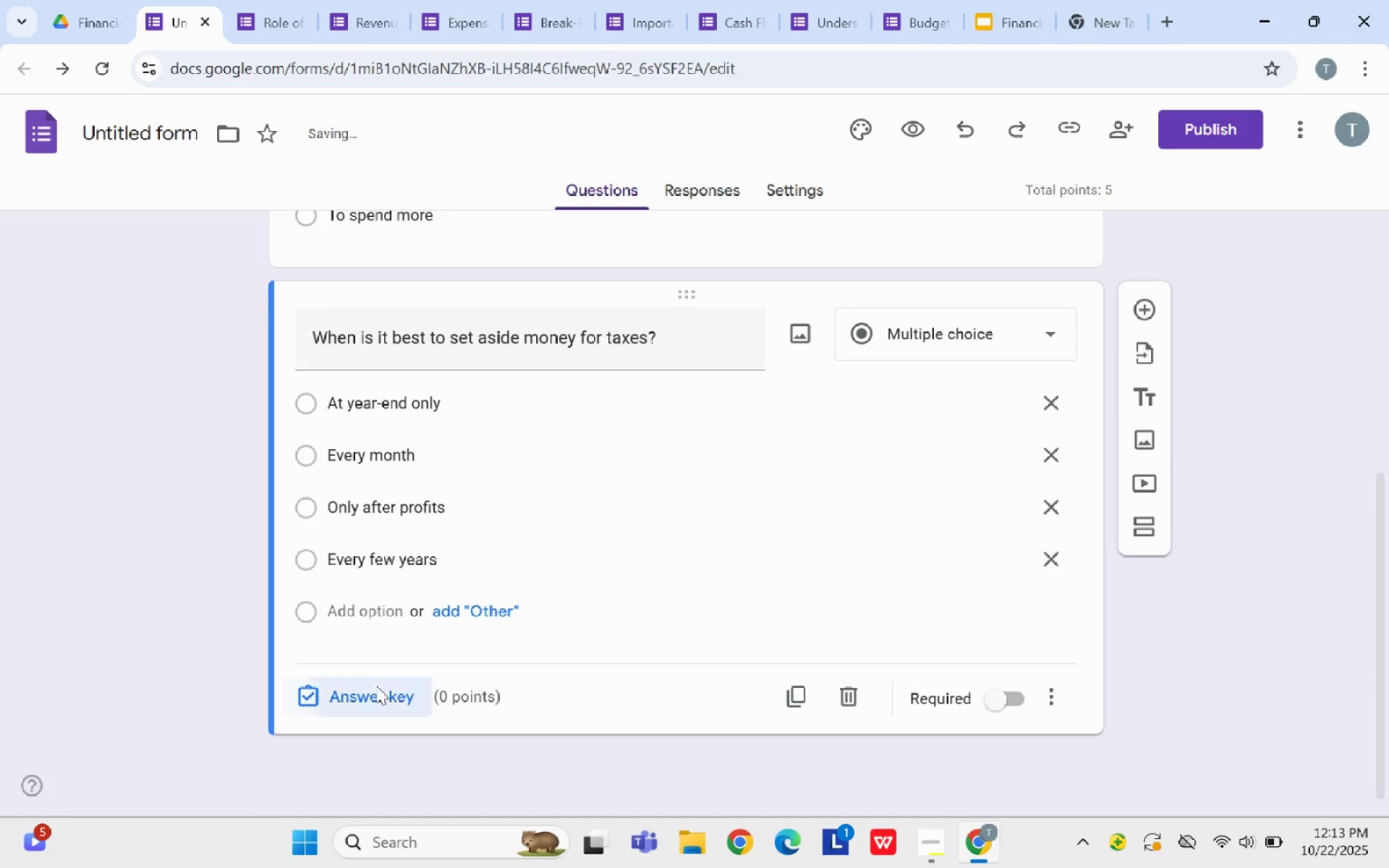 
left_click([376, 686])
 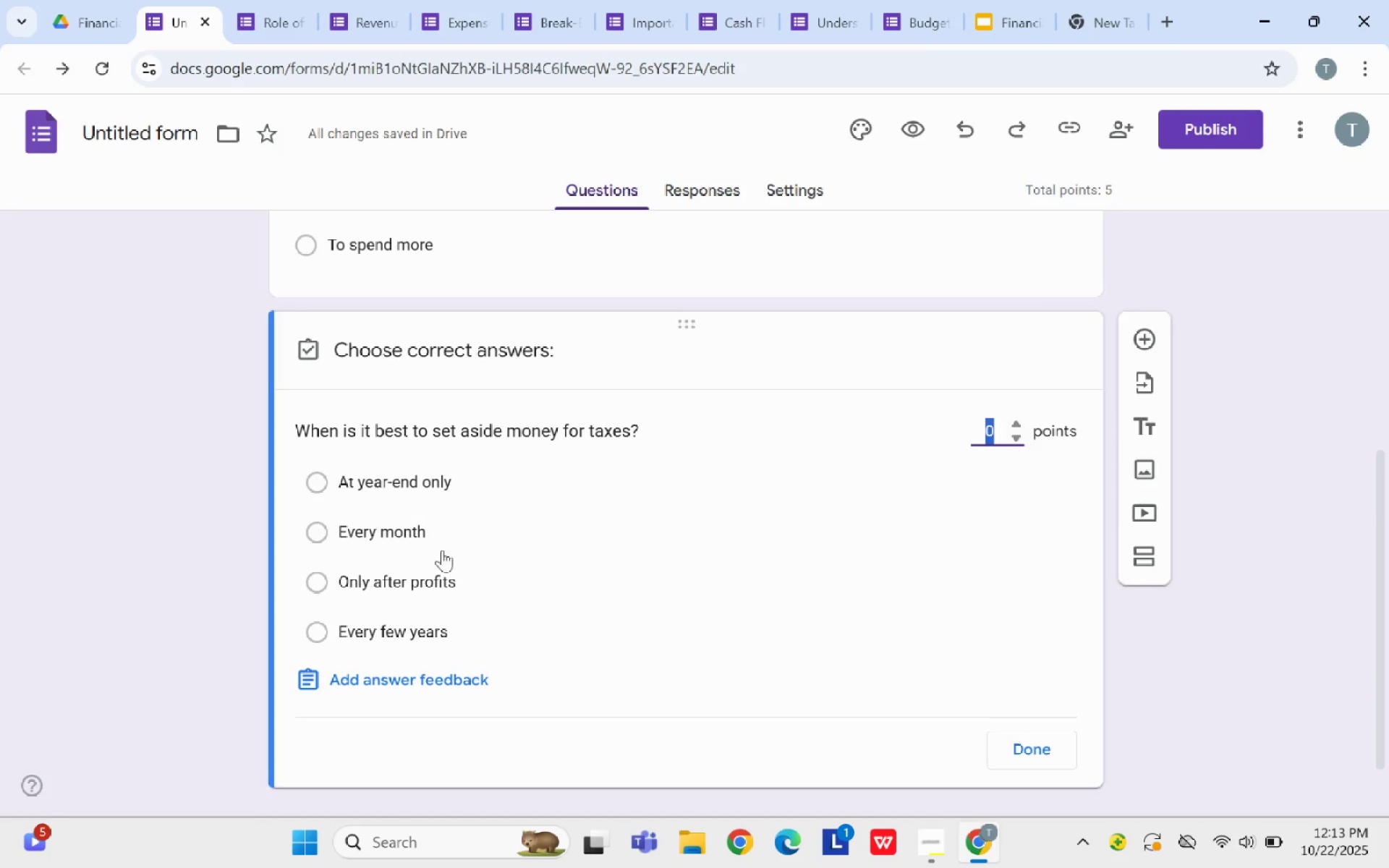 
left_click([399, 540])
 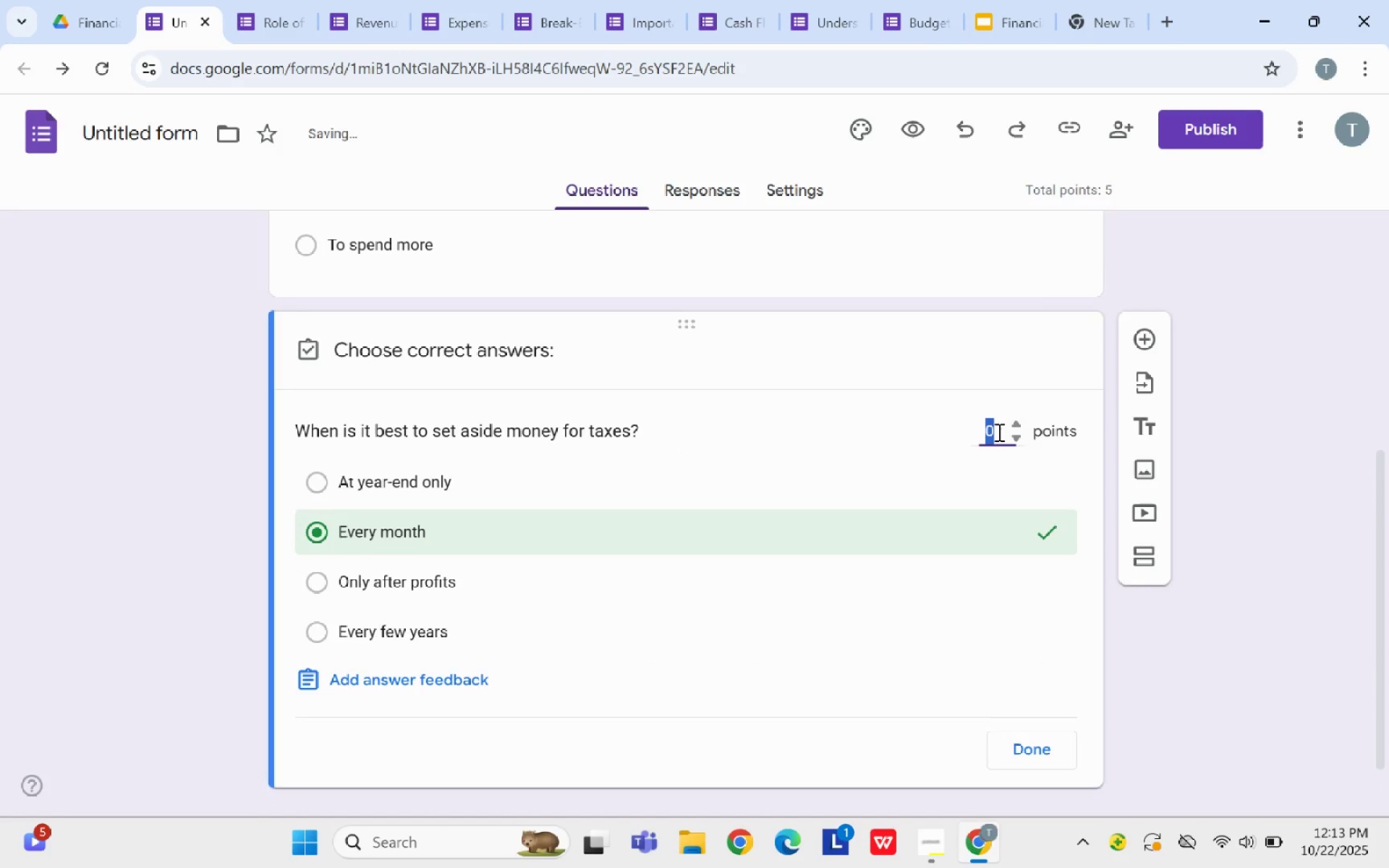 
key(Backspace)
 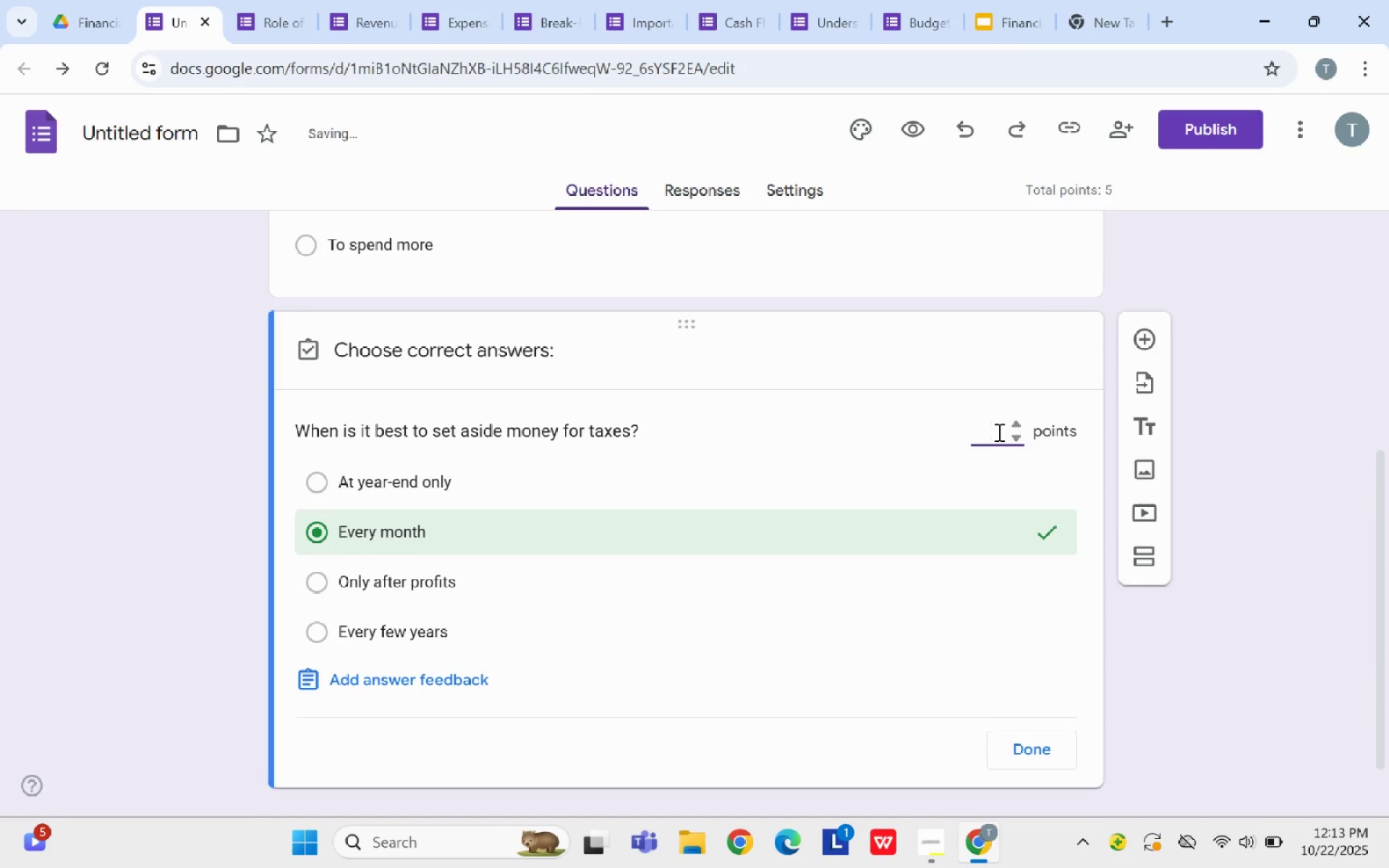 
key(5)
 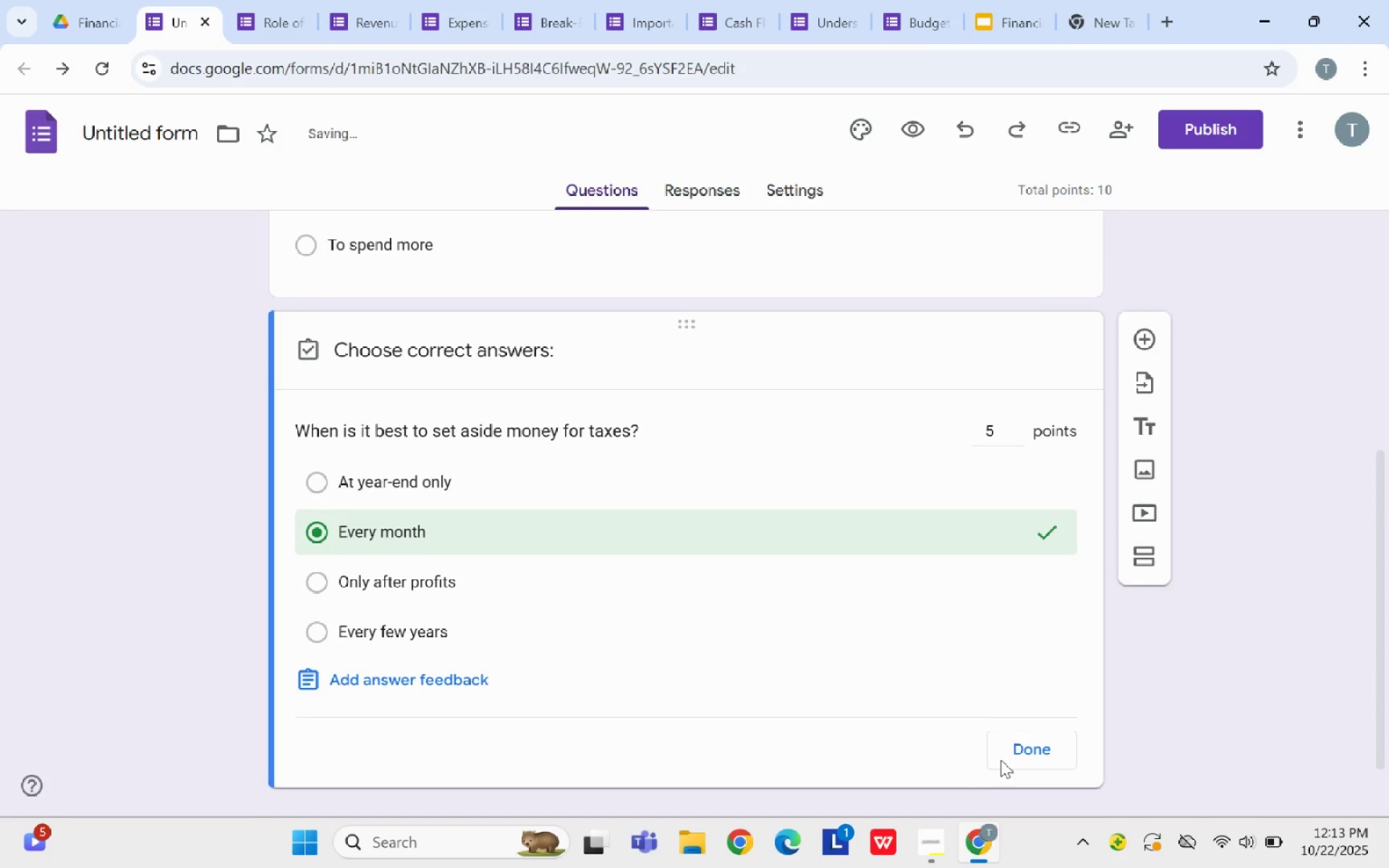 
left_click([1024, 749])
 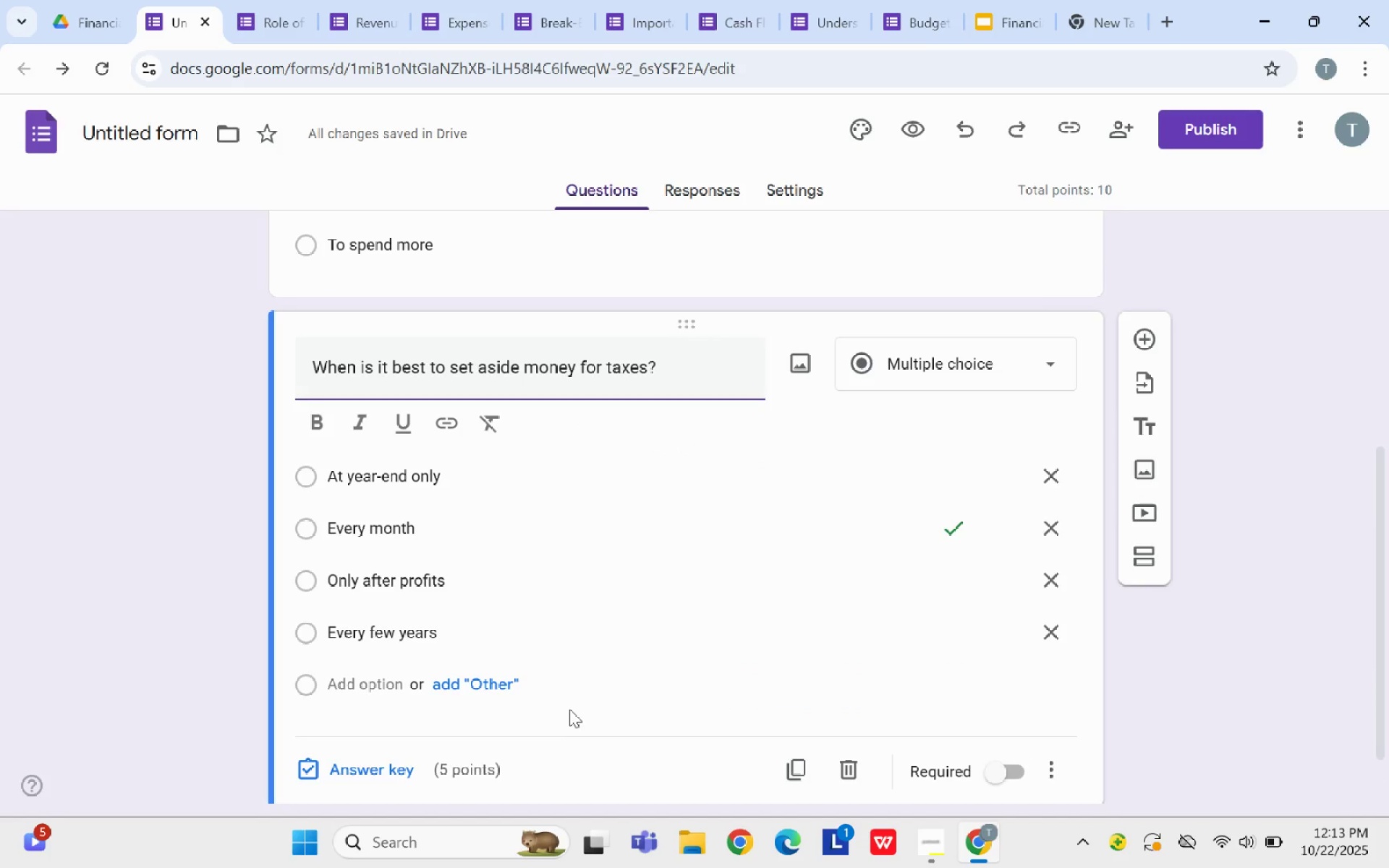 
scroll: coordinate [567, 708], scroll_direction: down, amount: 4.0
 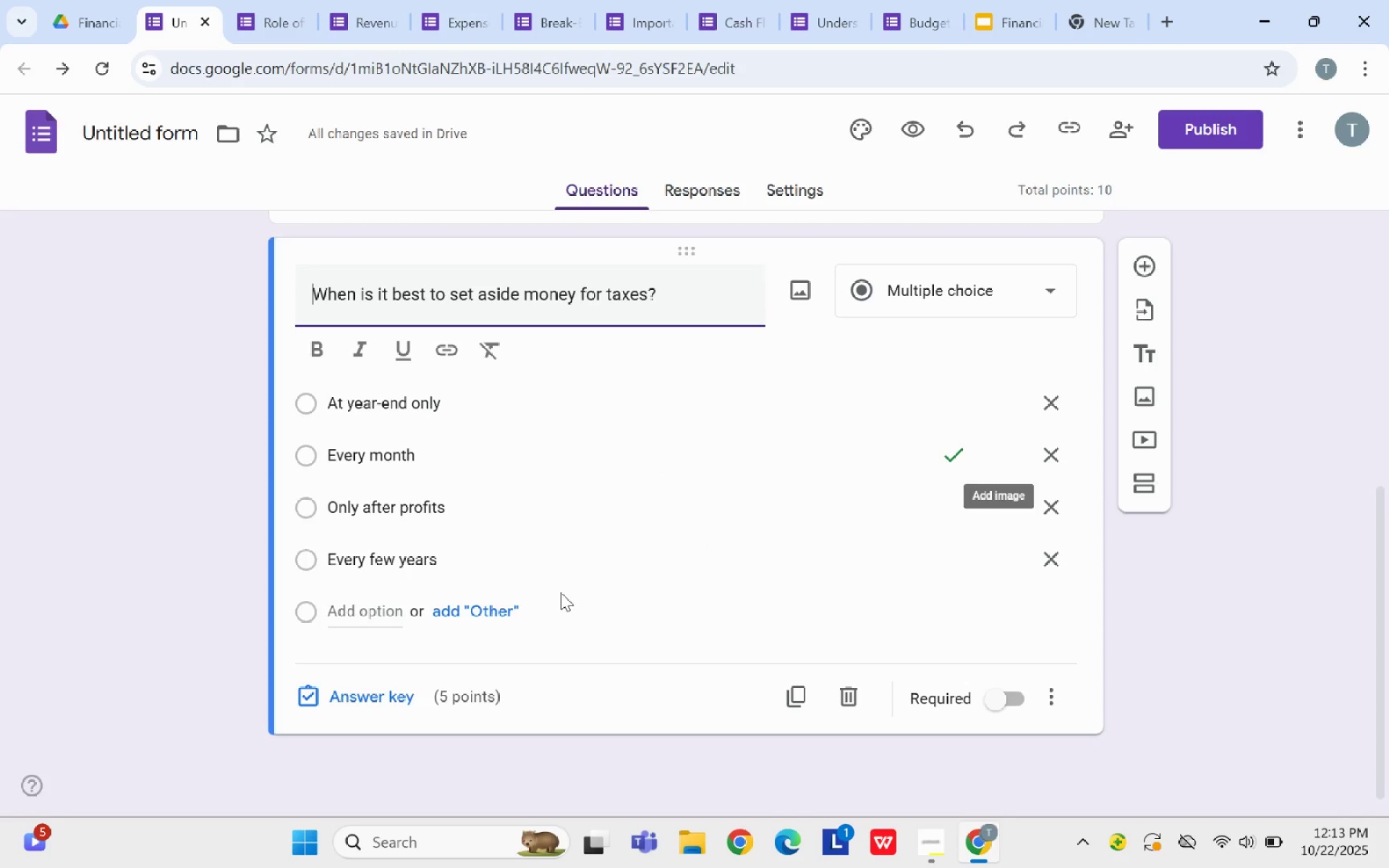 
left_click([365, 697])
 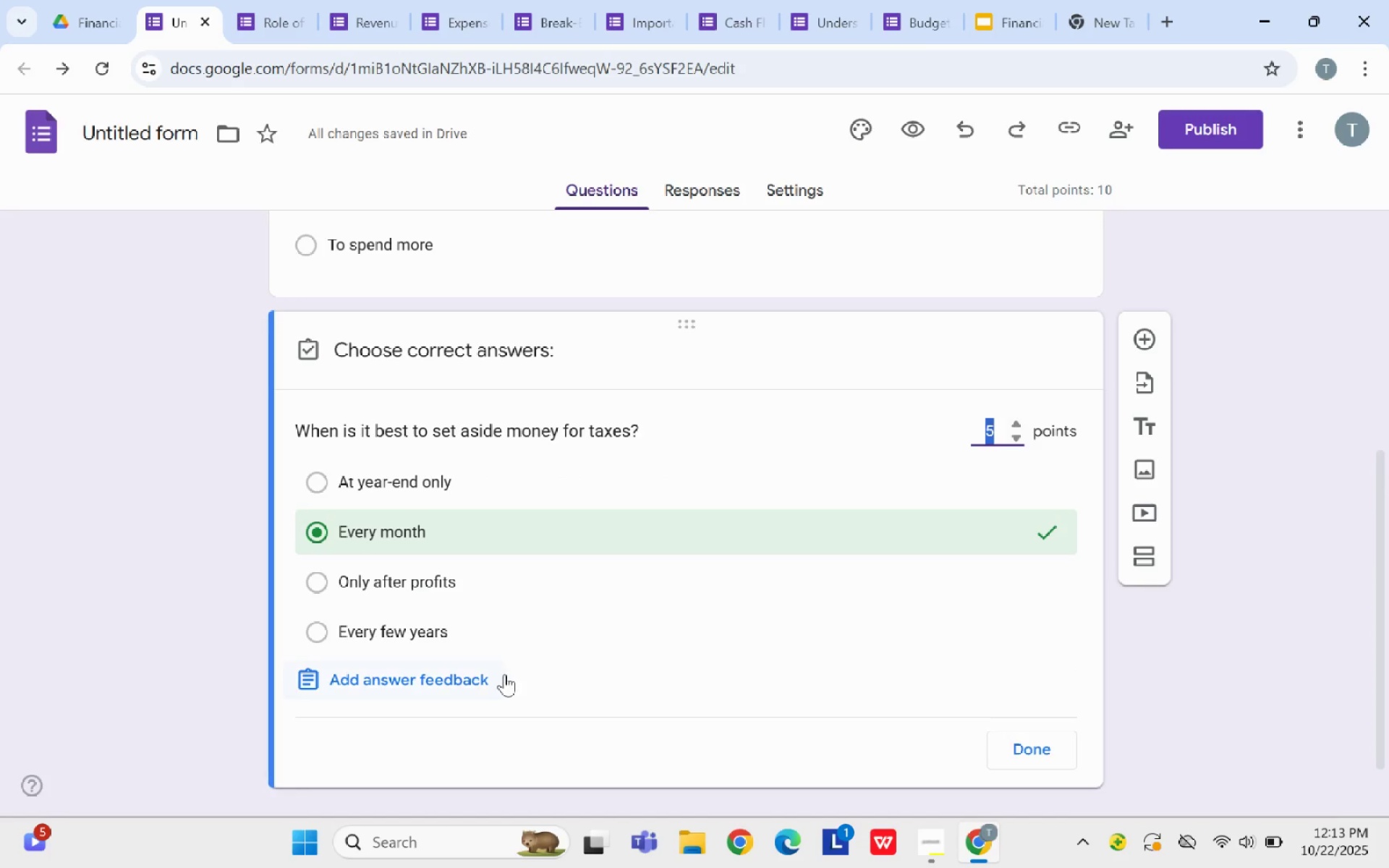 
left_click([501, 674])
 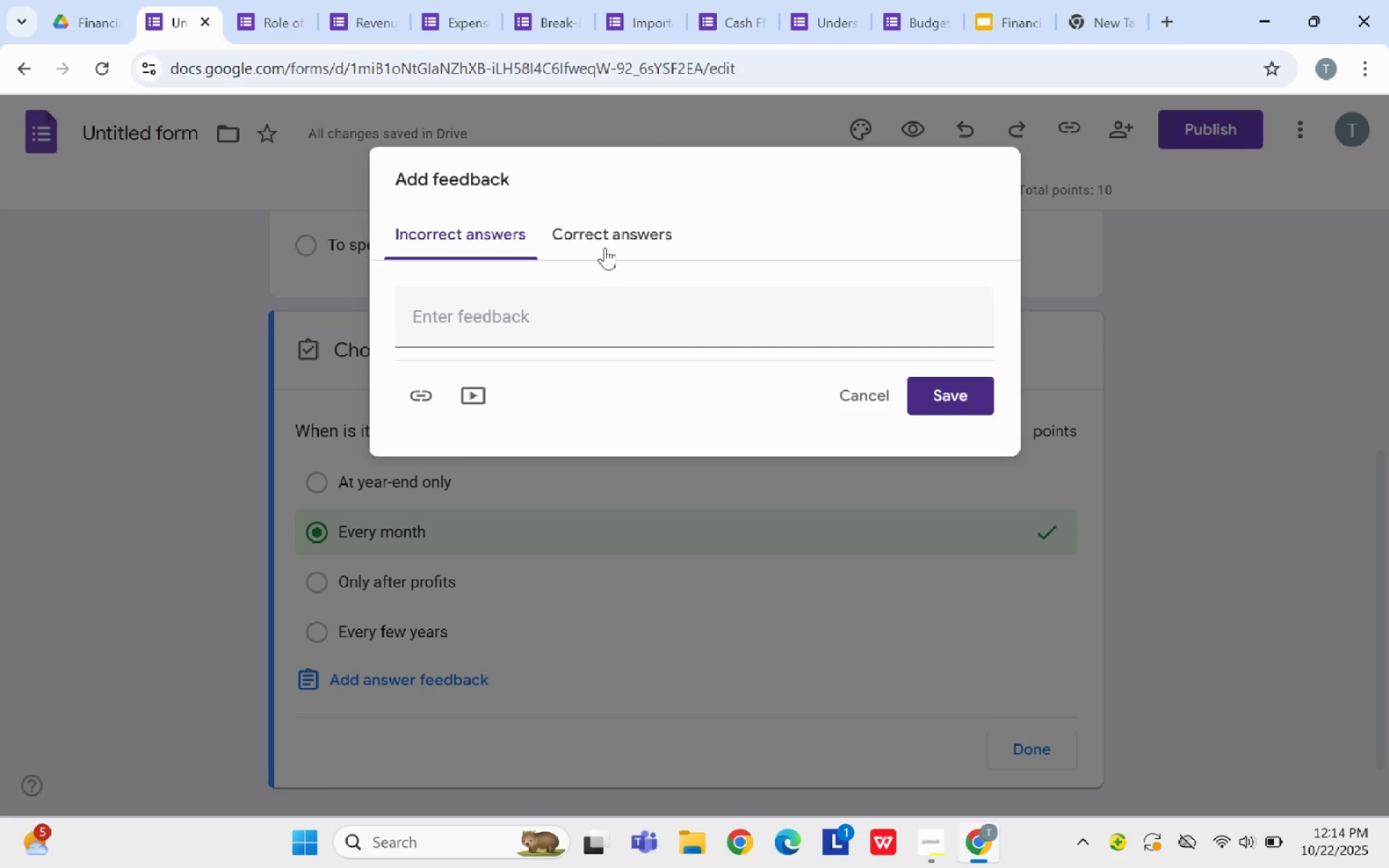 
left_click([605, 232])
 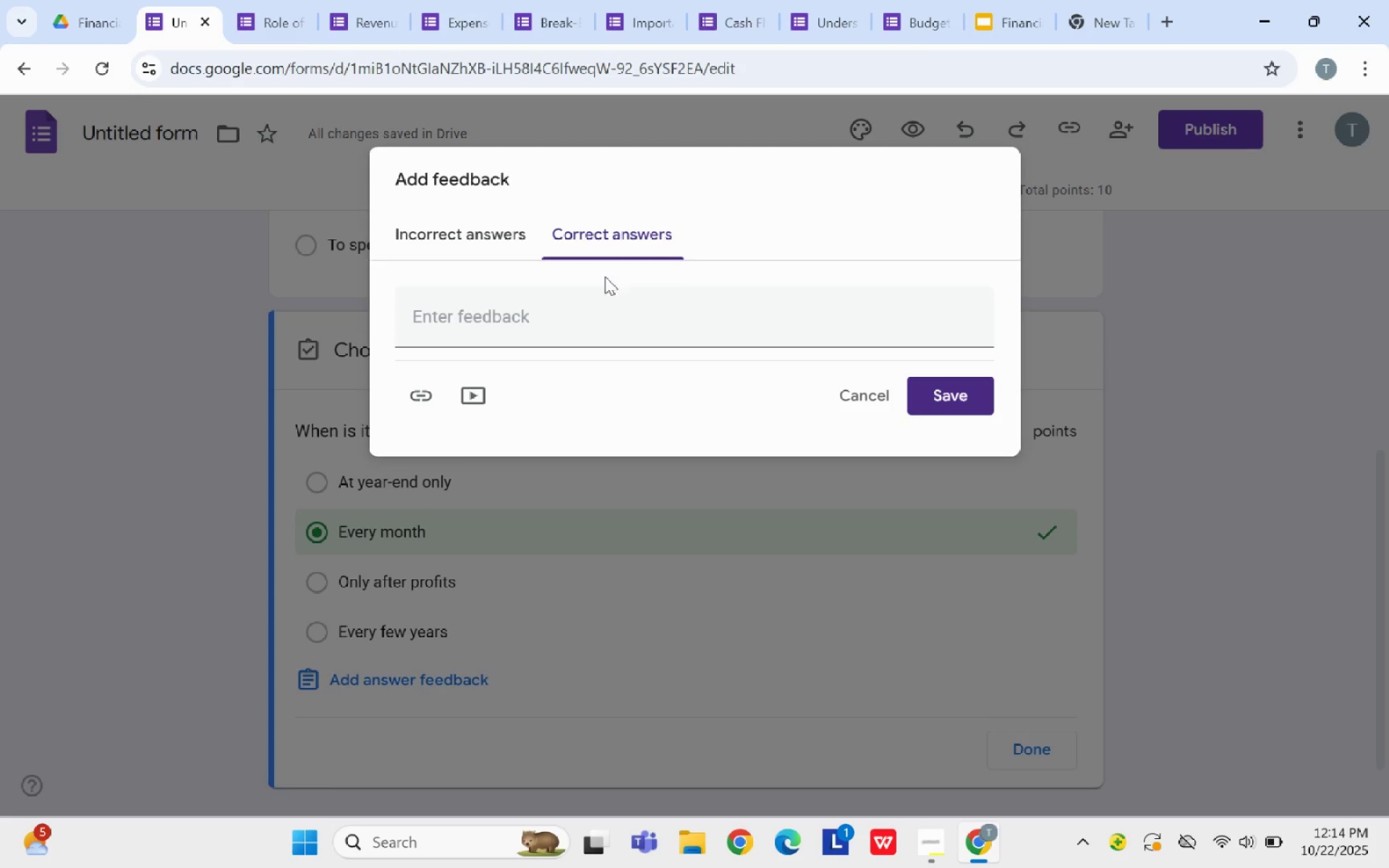 
left_click([601, 294])
 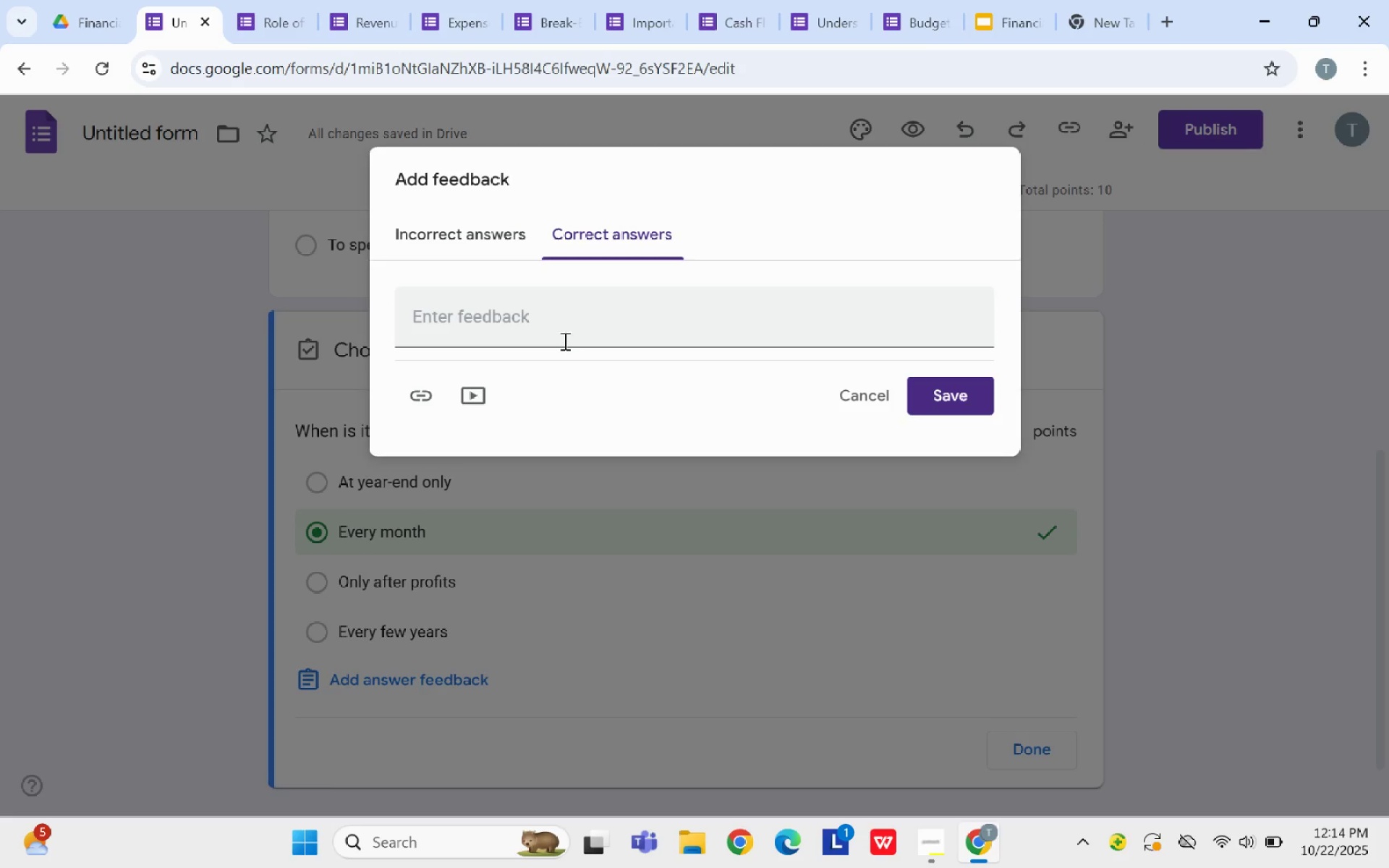 
left_click([563, 340])
 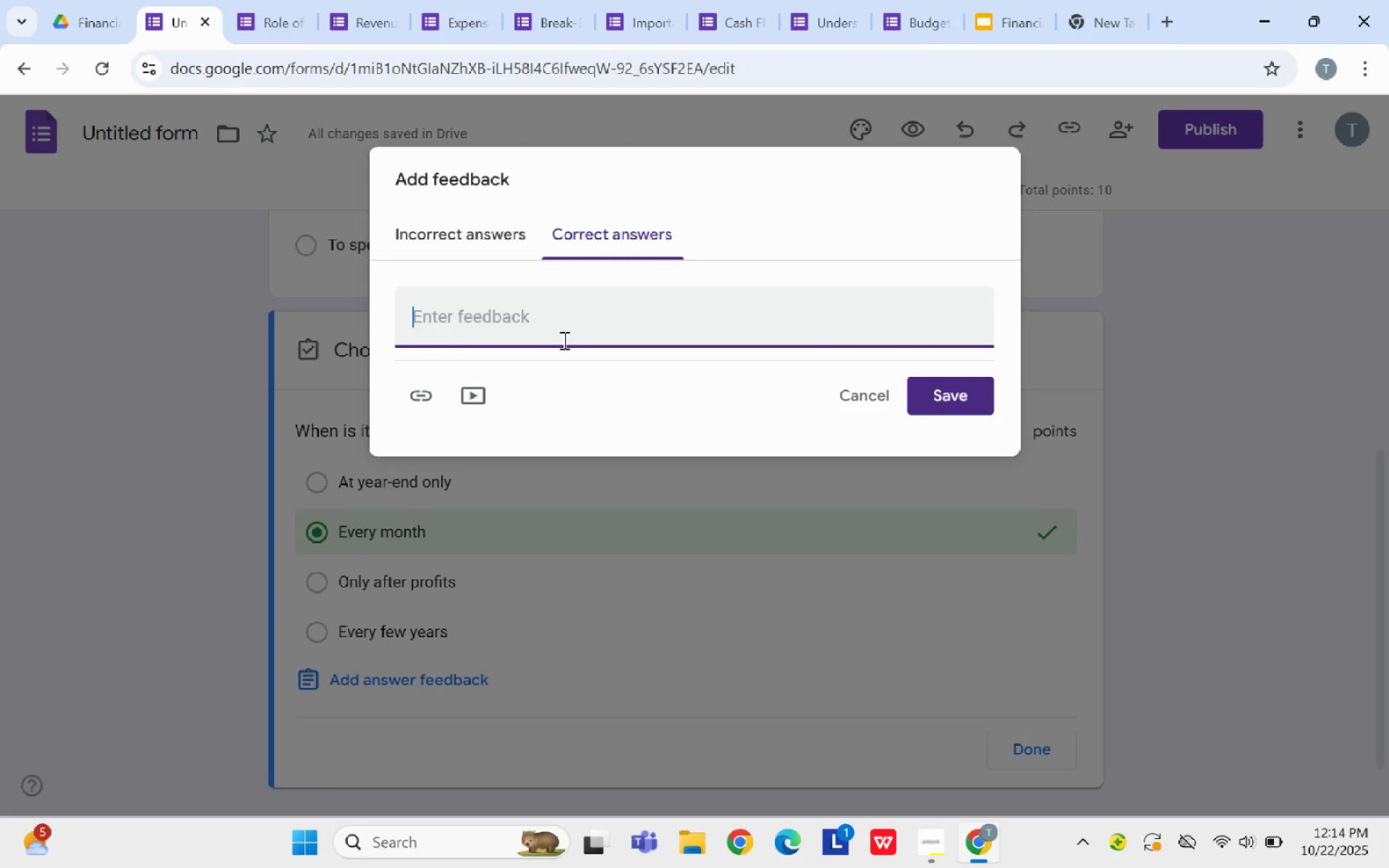 
type(Saving monthly prevents tax payment stress later.)
 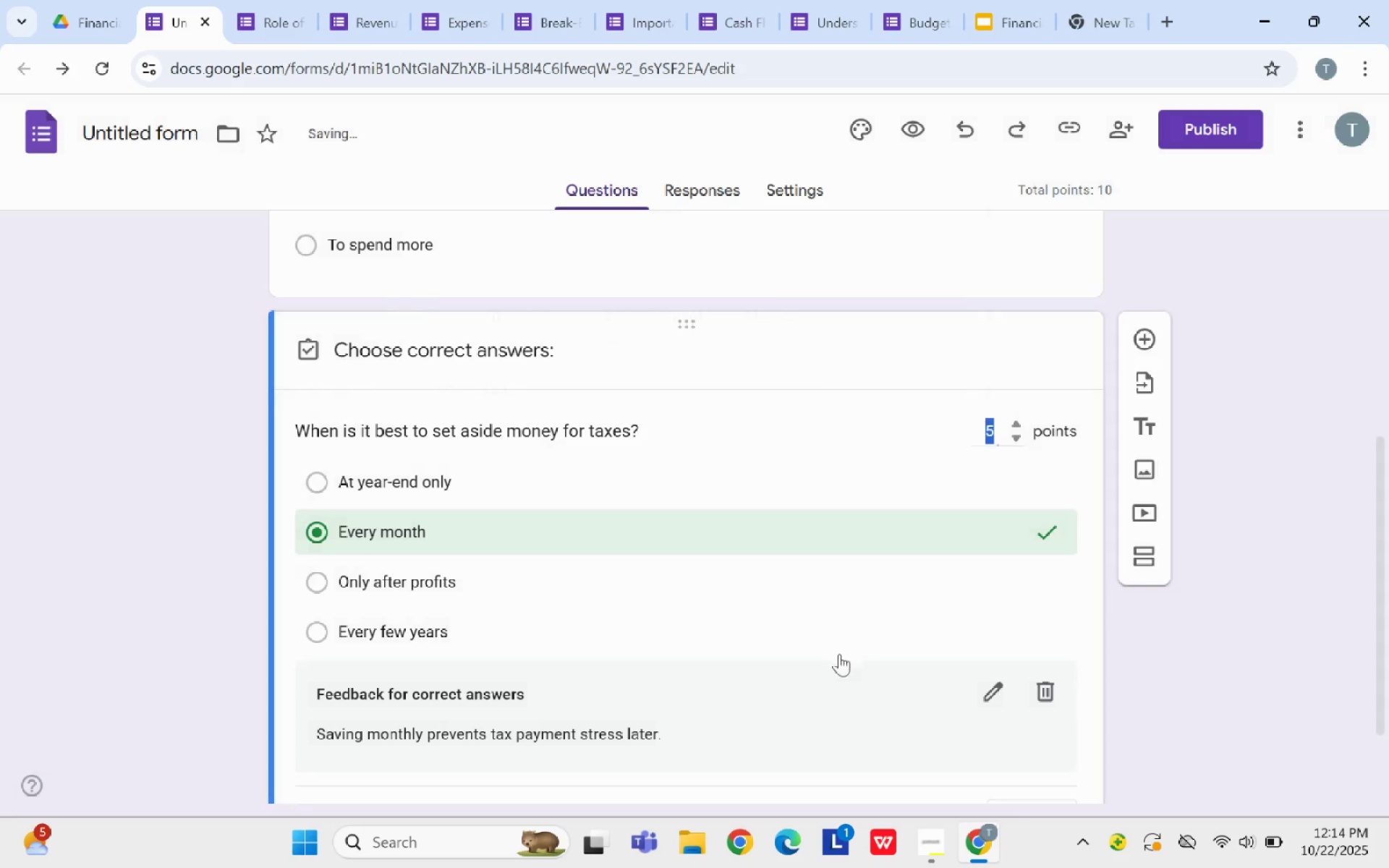 
scroll: coordinate [836, 658], scroll_direction: down, amount: 4.0
 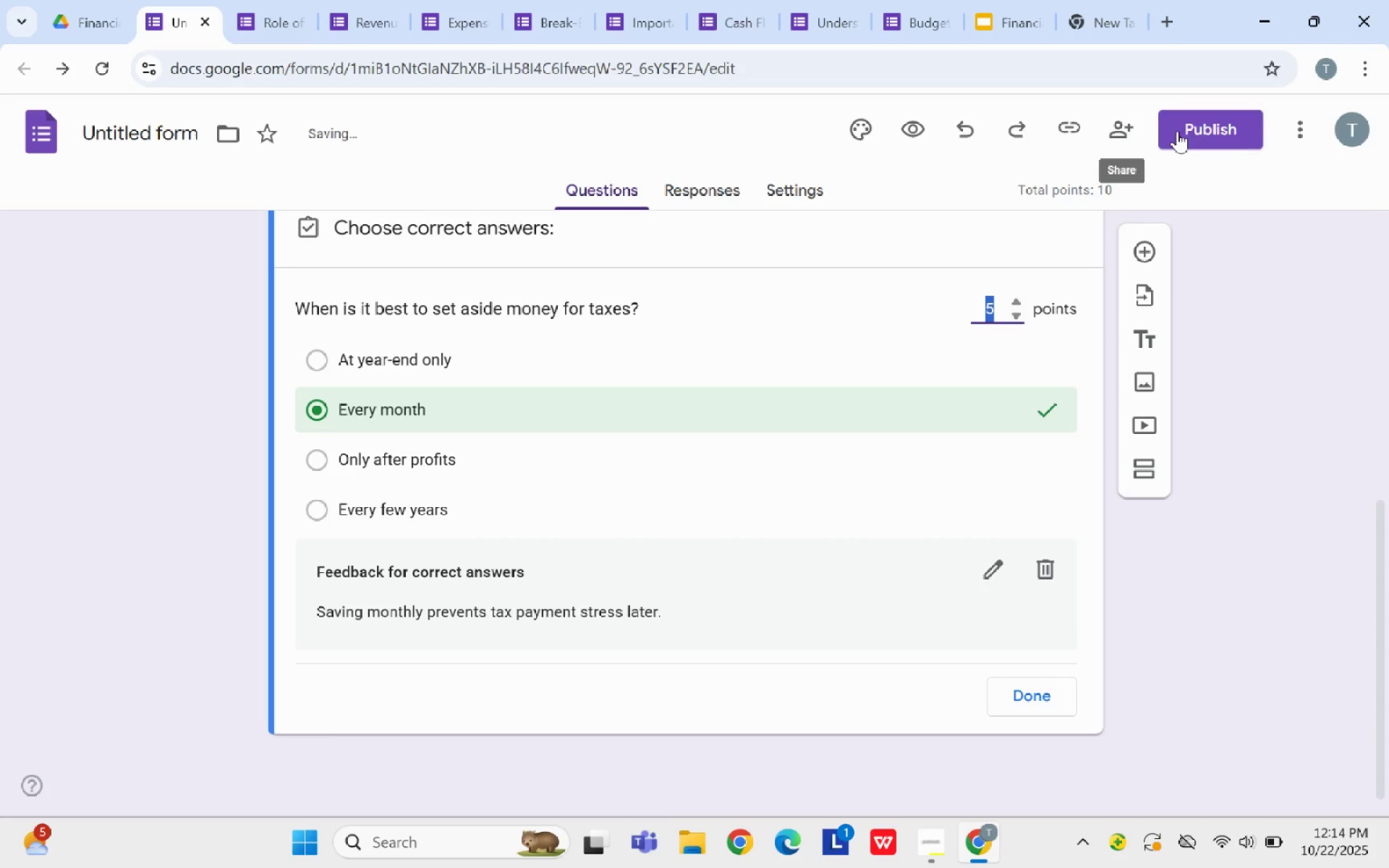 
left_click([1184, 122])
 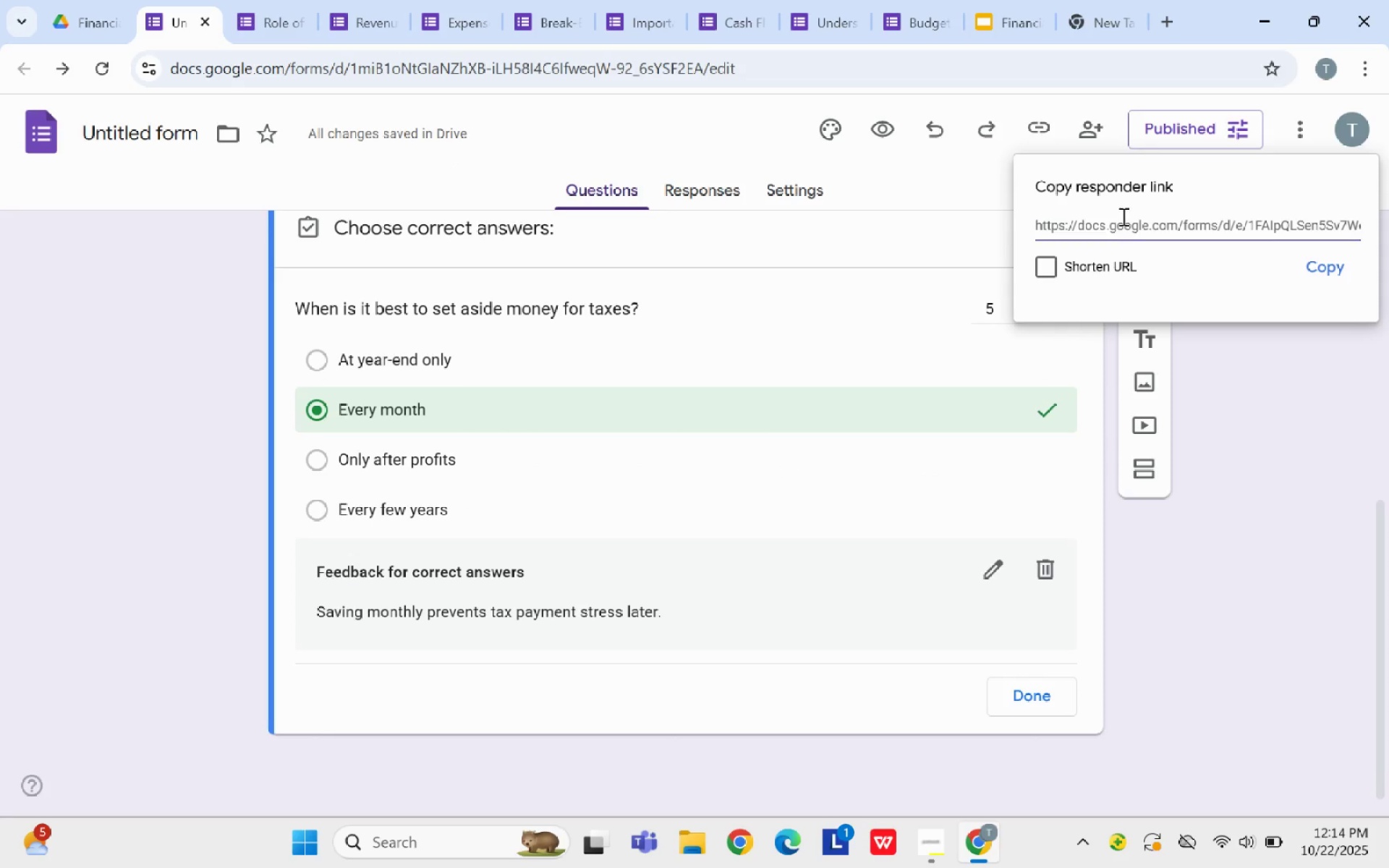 
left_click([1059, 263])
 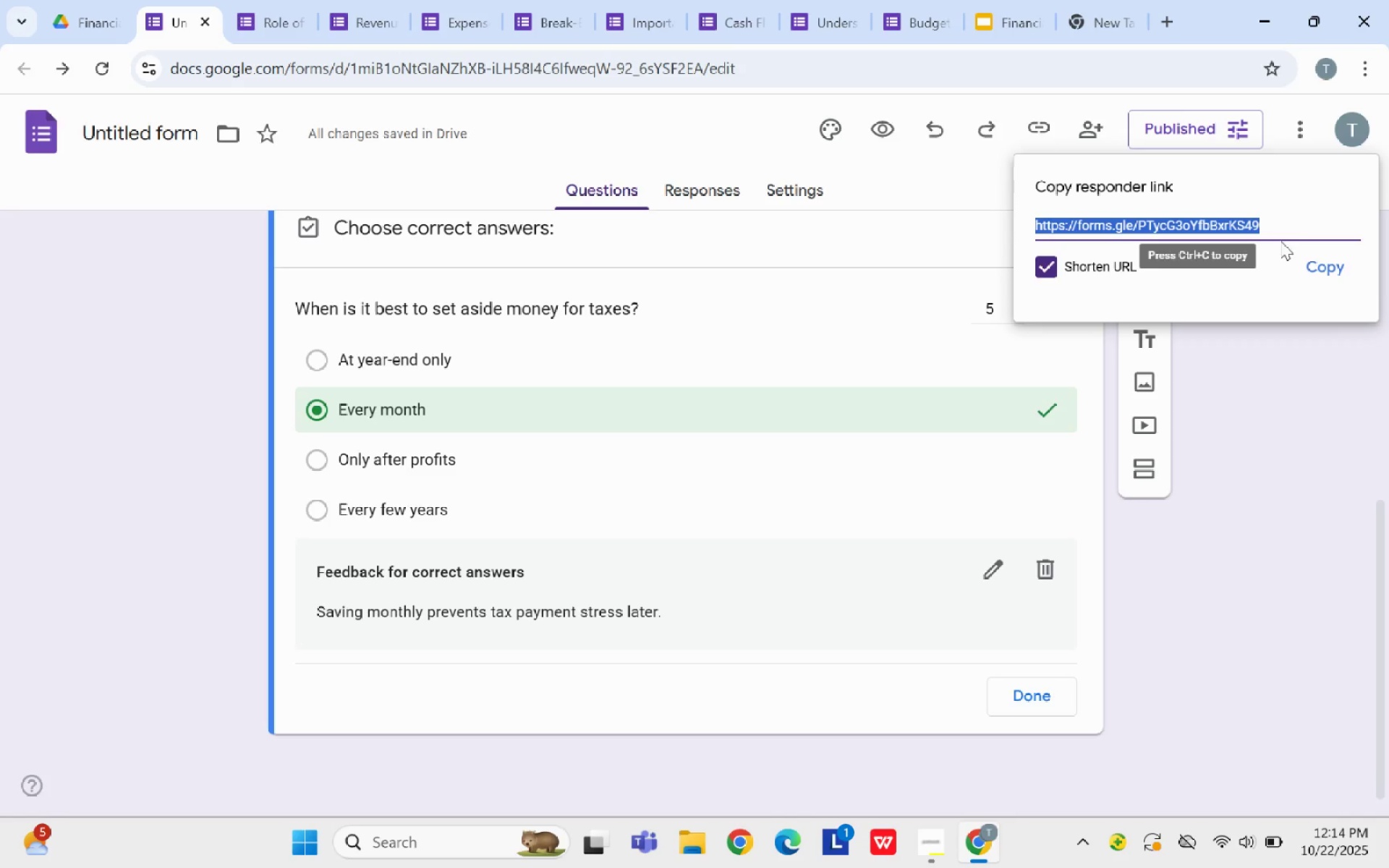 
left_click([1317, 267])
 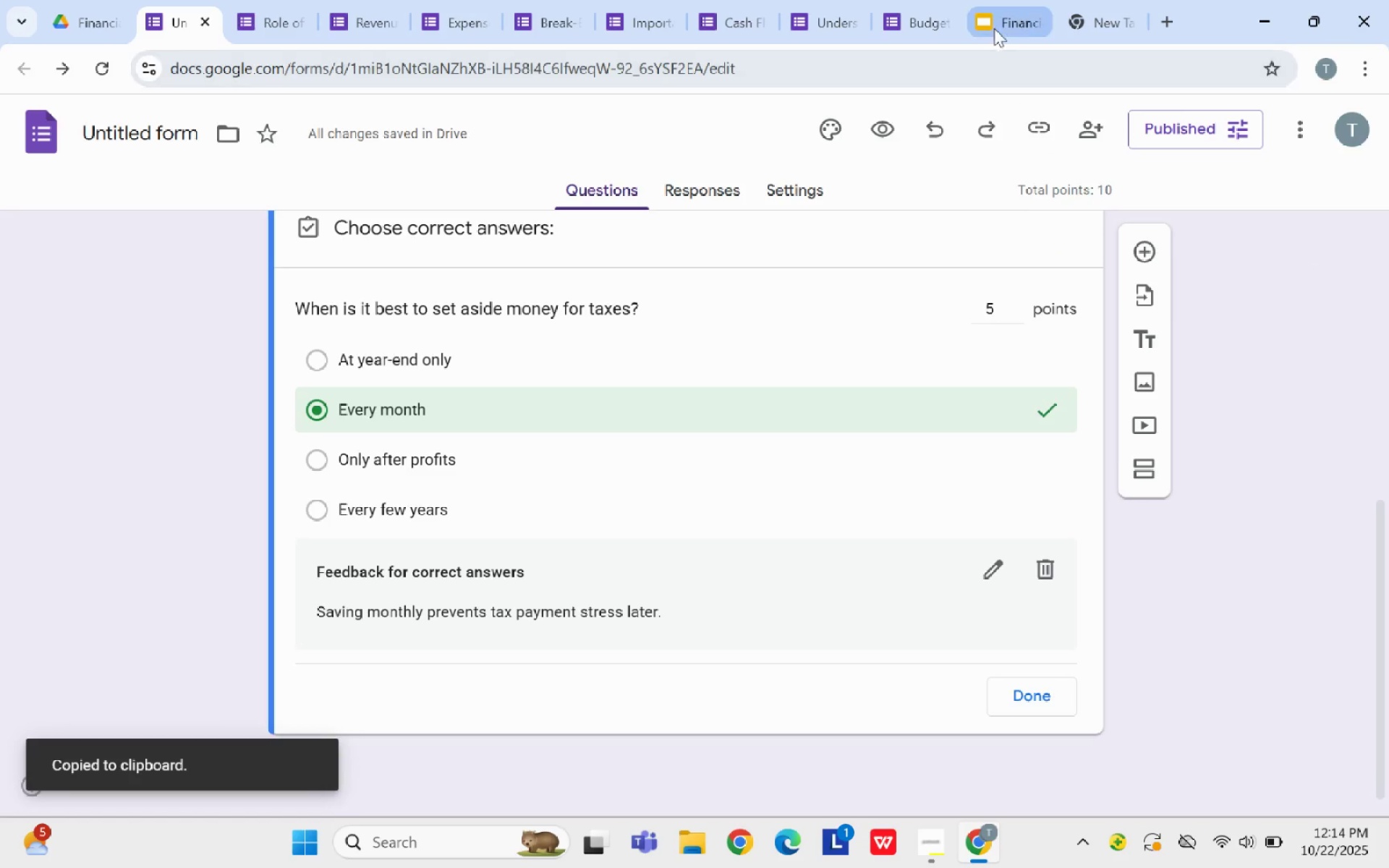 
left_click([993, 25])
 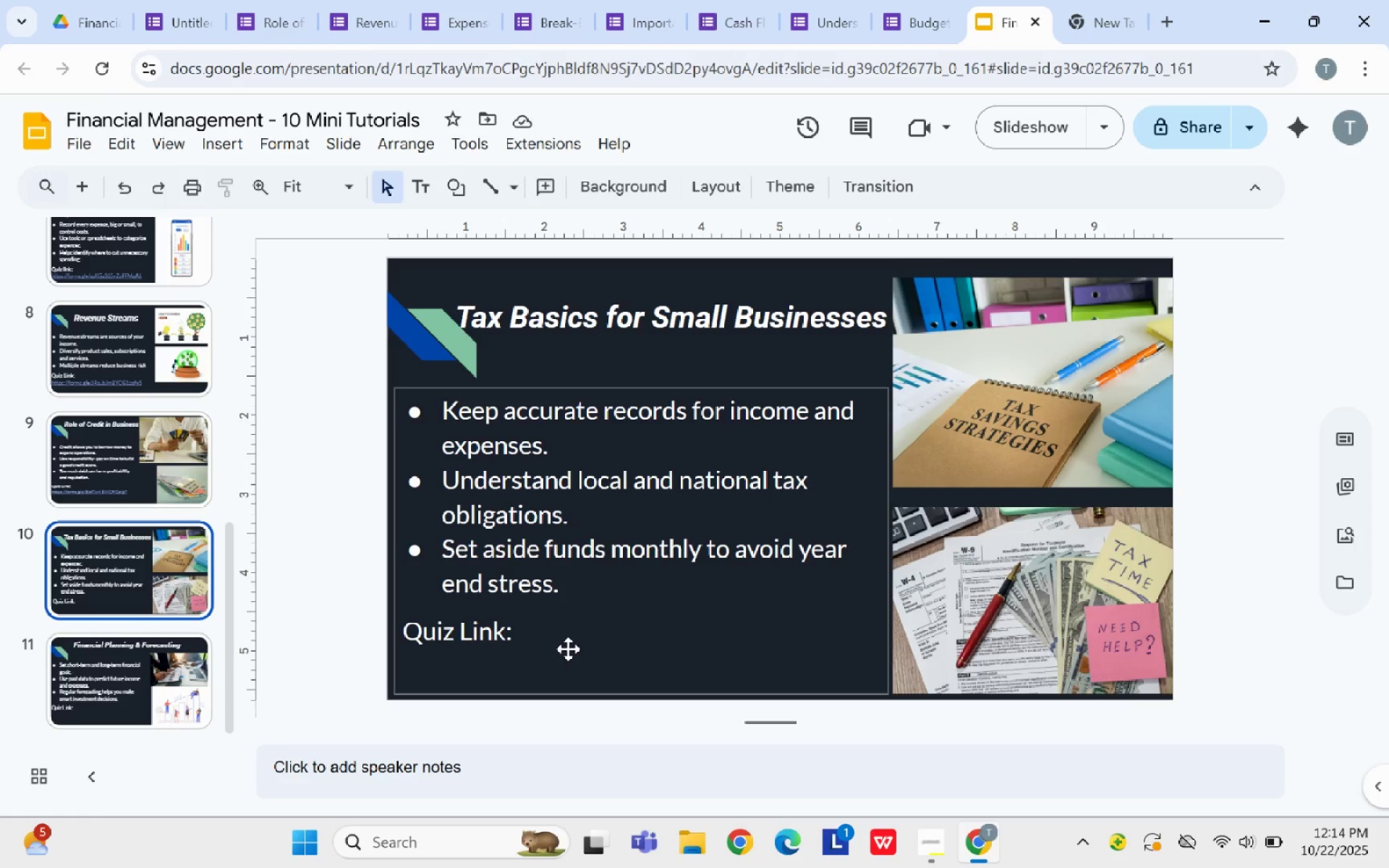 
left_click([571, 644])
 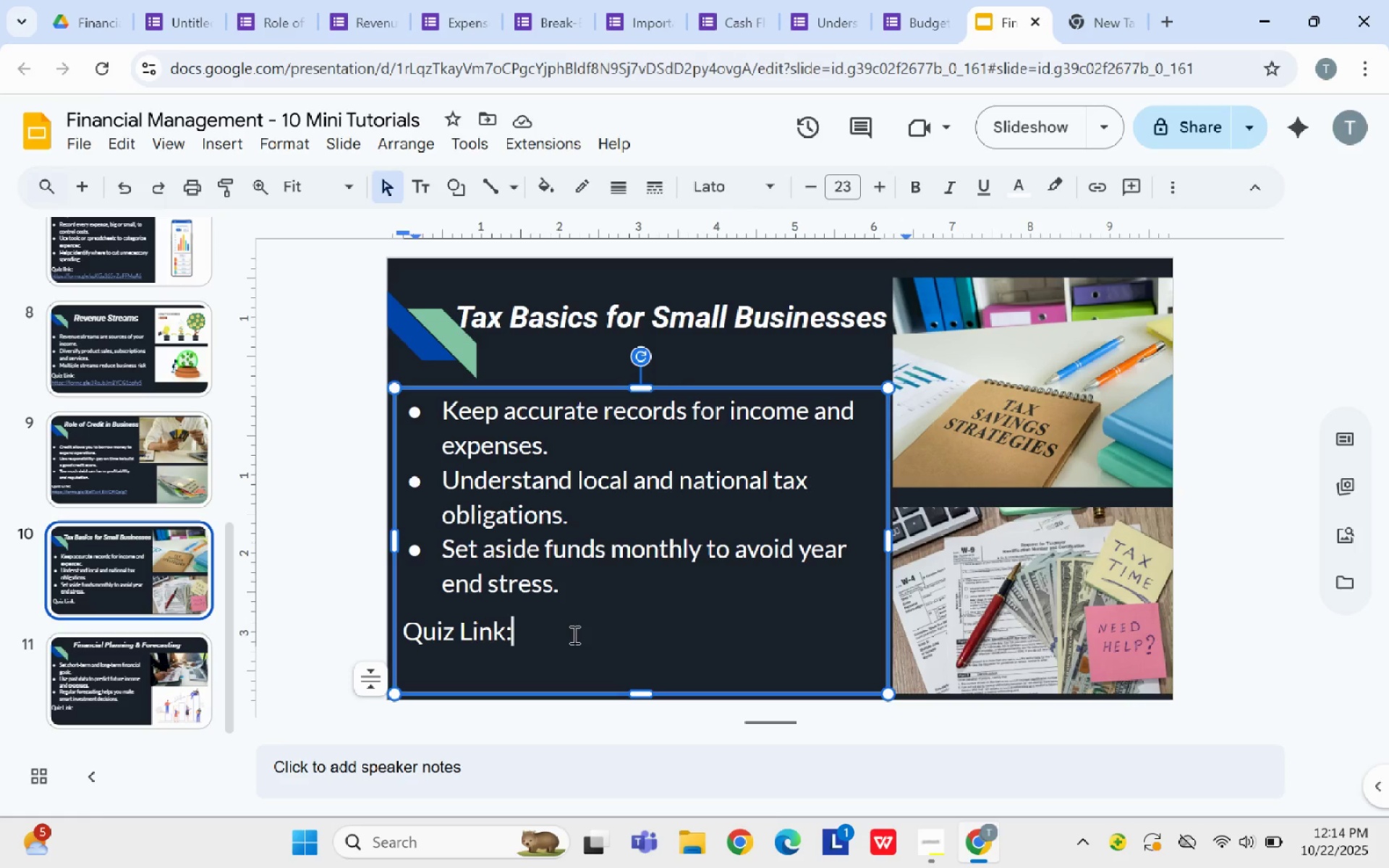 
key(Space)
 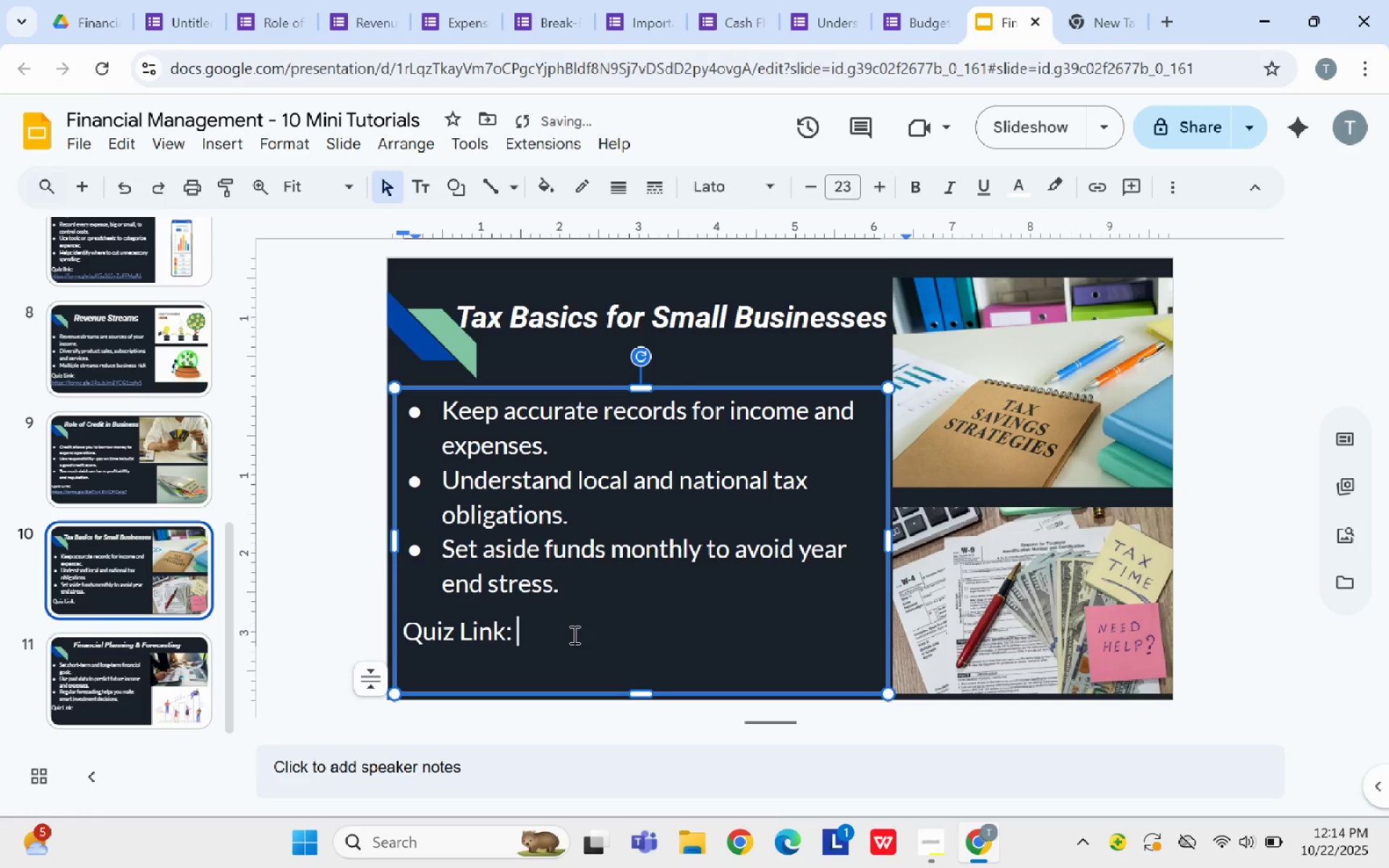 
key(Control+ControlLeft)
 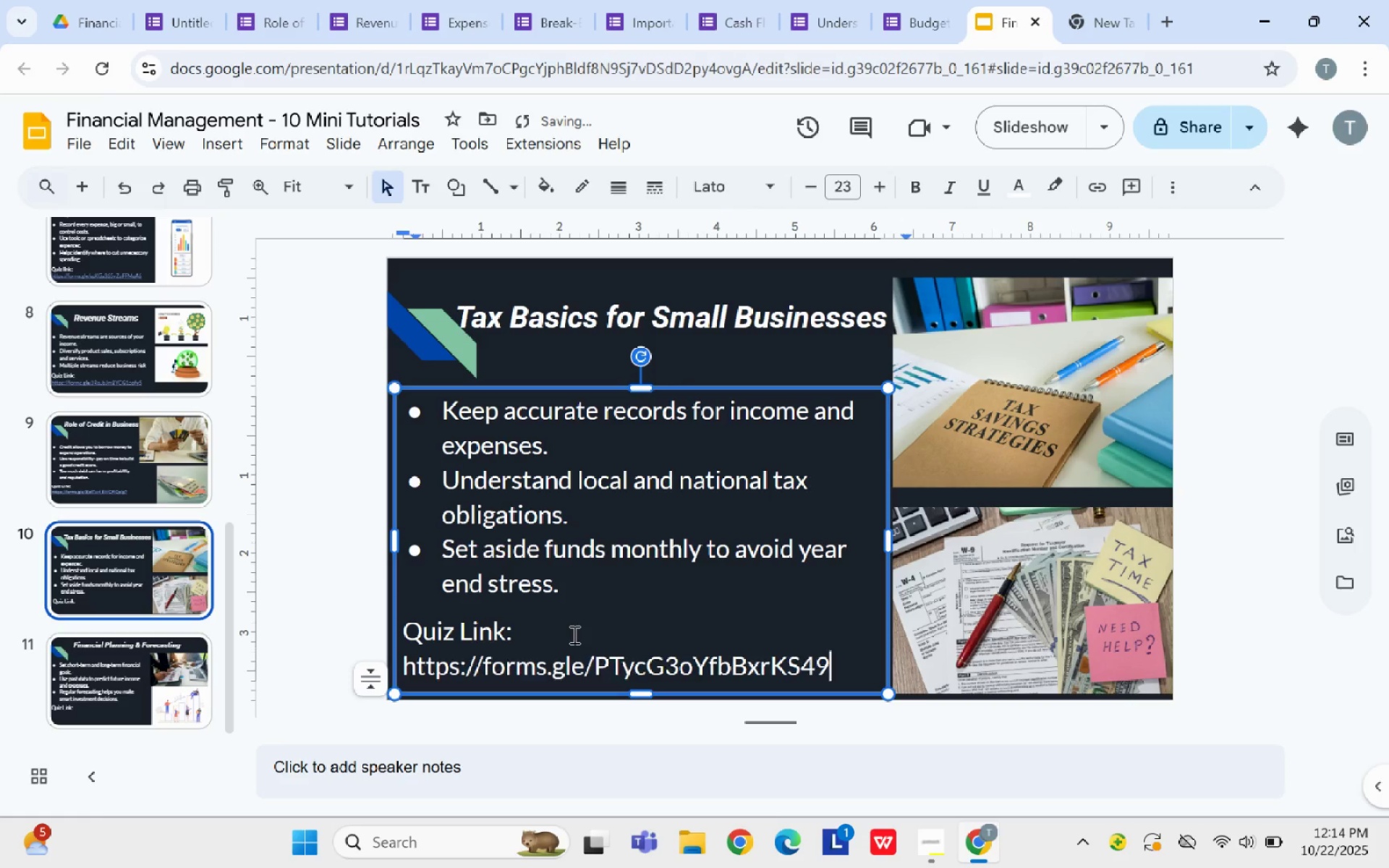 
key(Control+V)
 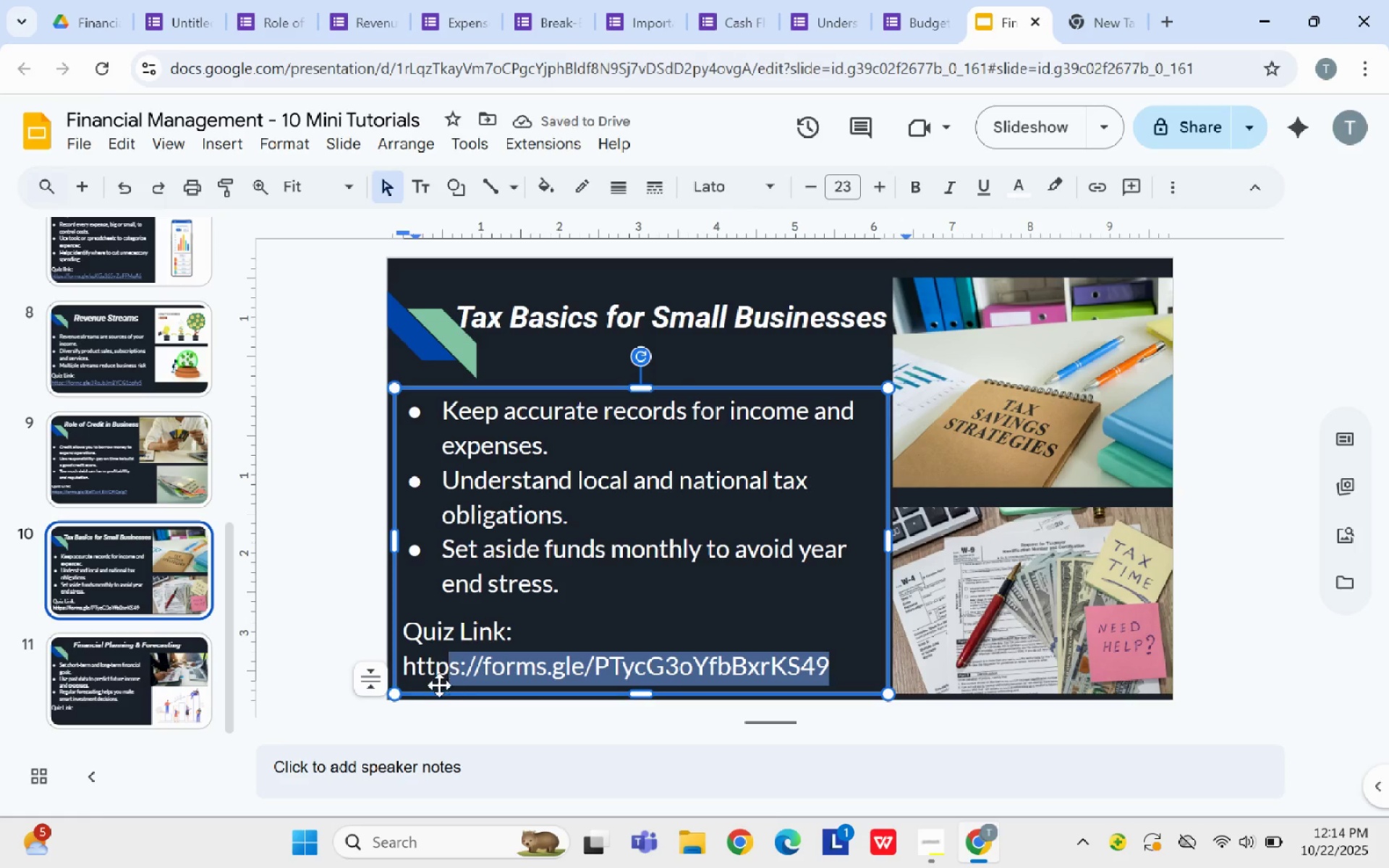 
right_click([430, 665])
 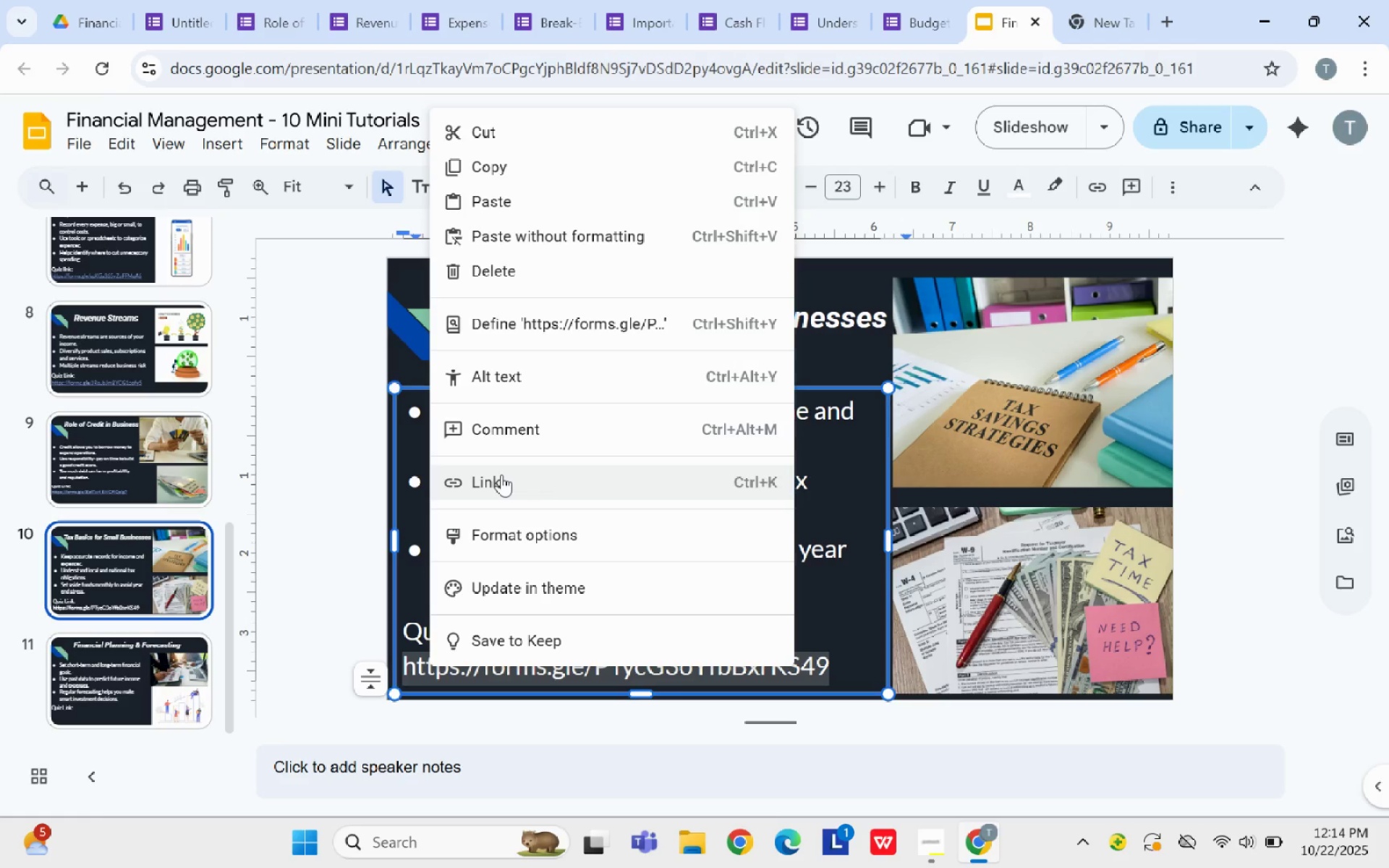 
left_click([501, 475])